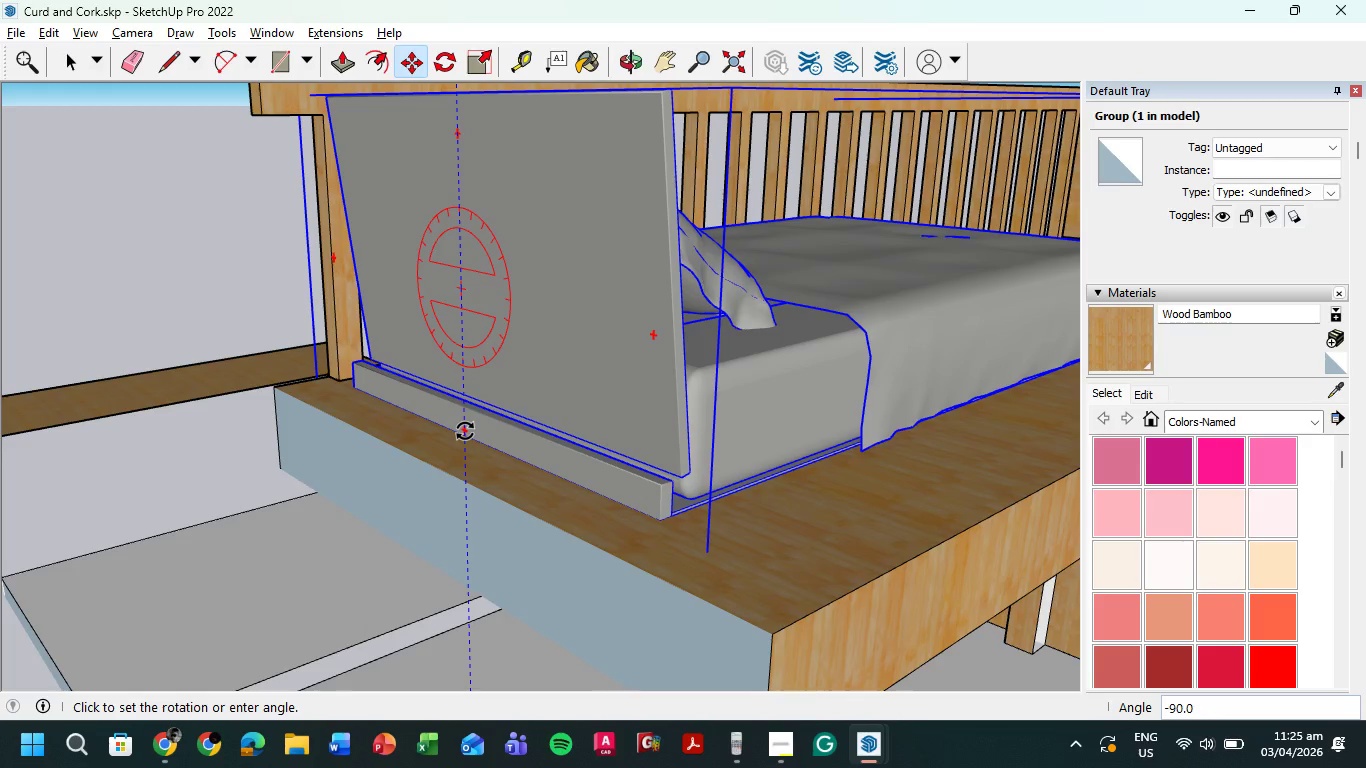 
left_click([465, 431])
 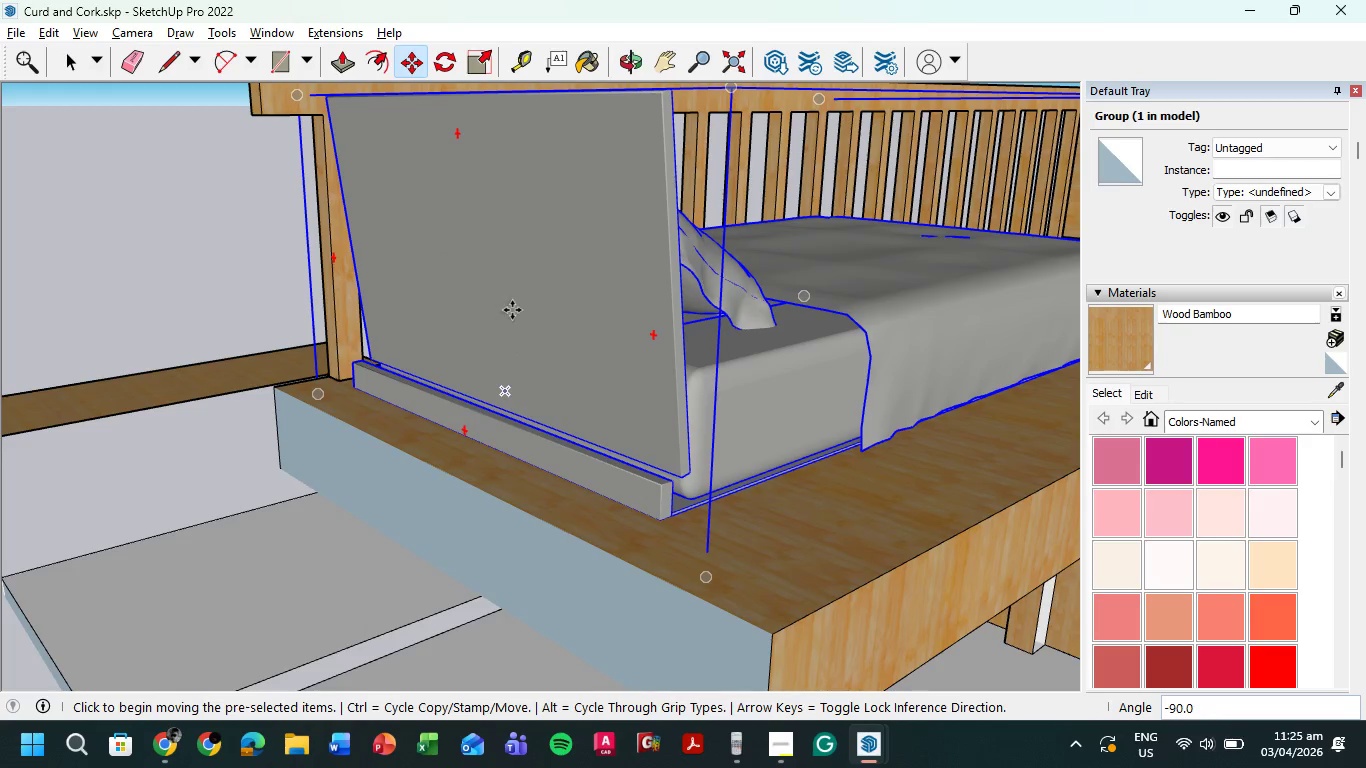 
left_click([511, 302])
 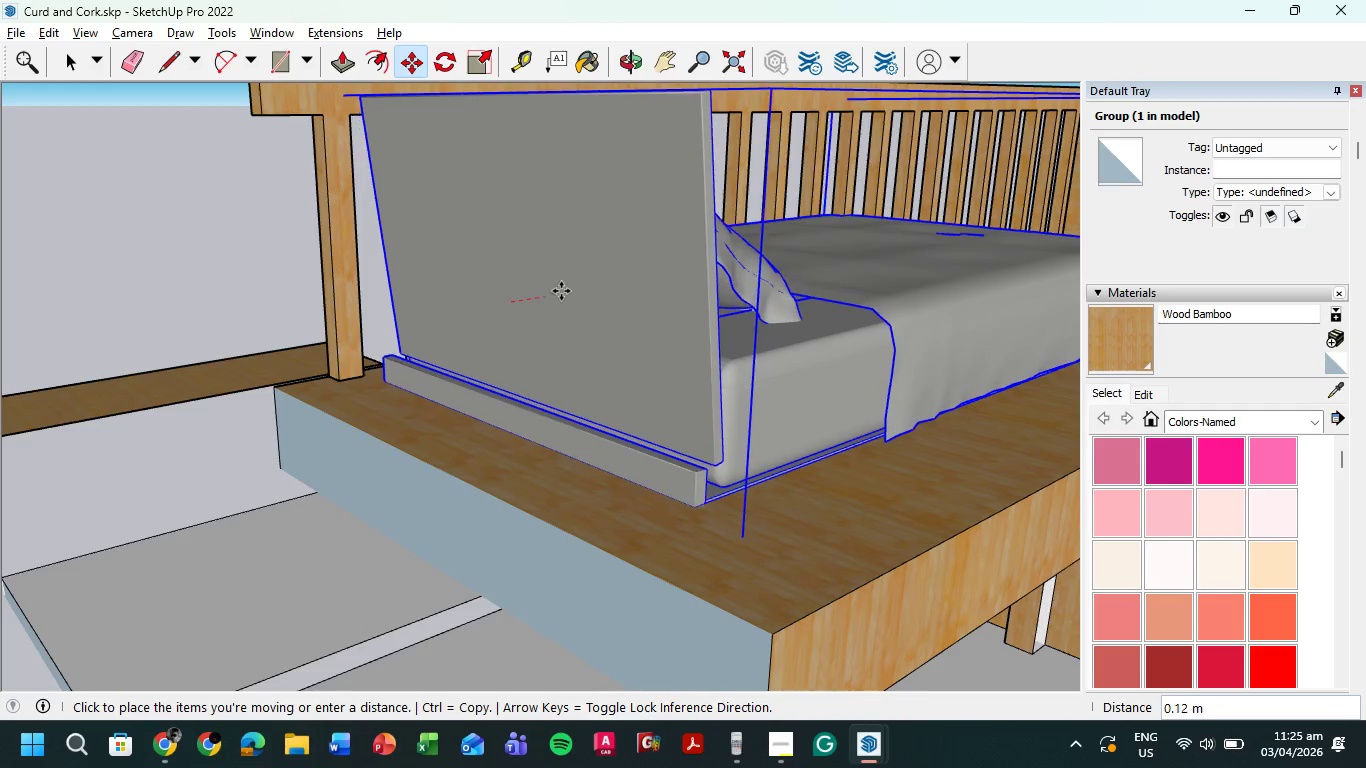 
left_click([561, 291])
 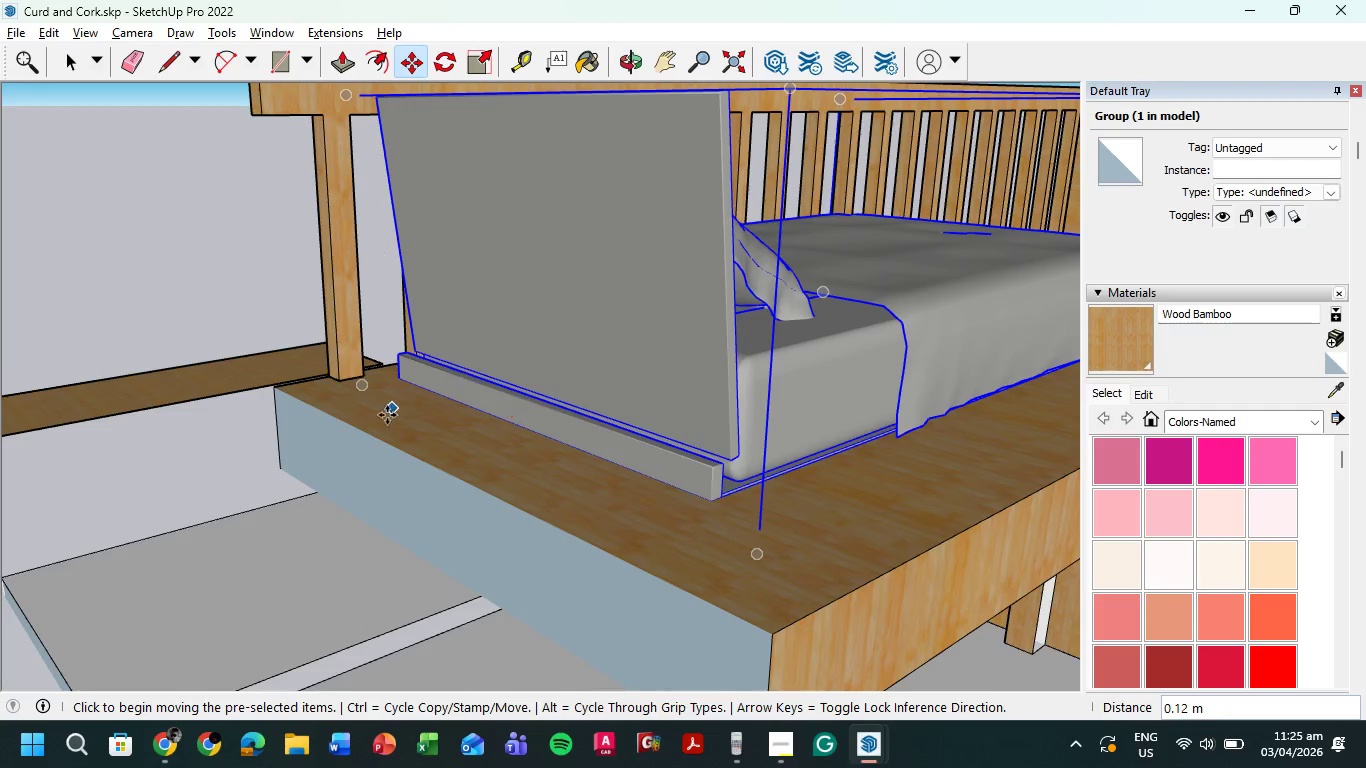 
scroll: coordinate [654, 455], scroll_direction: down, amount: 22.0
 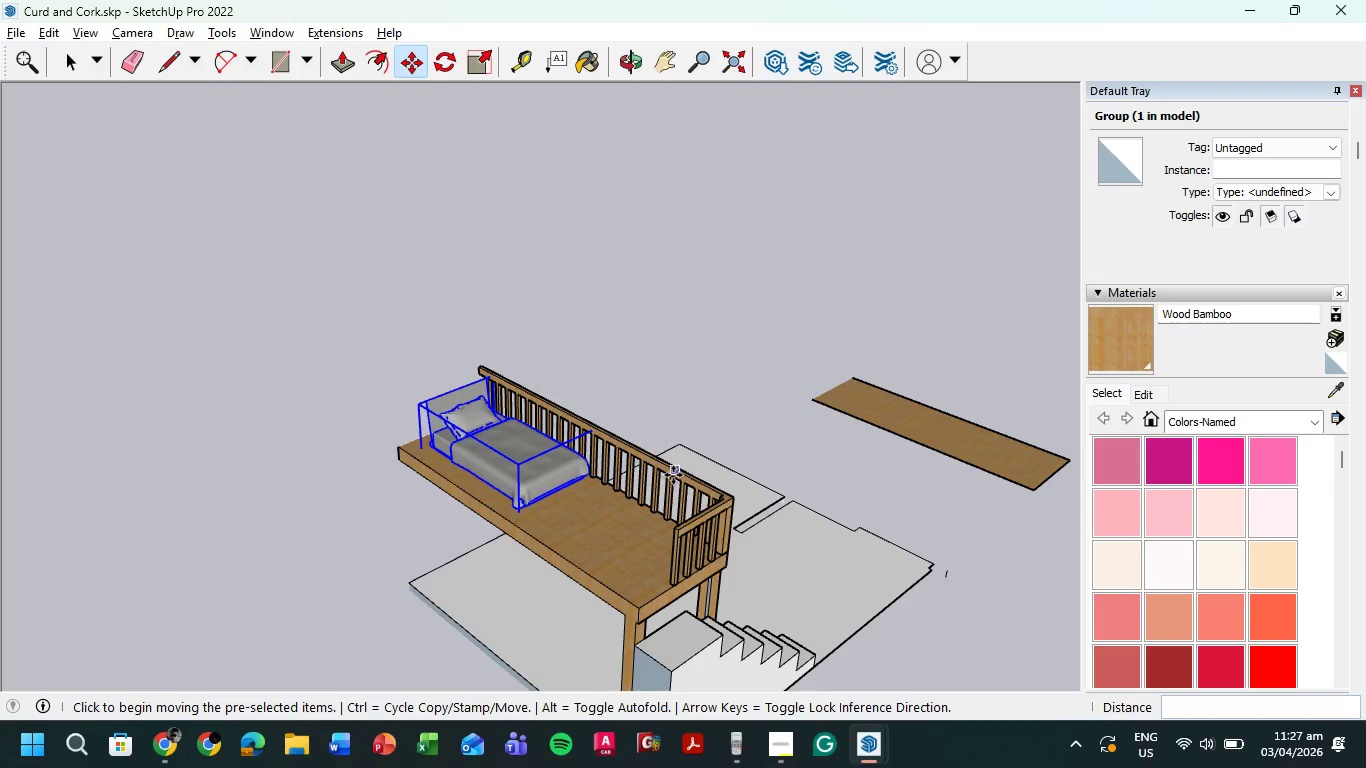 
wait(72.53)
 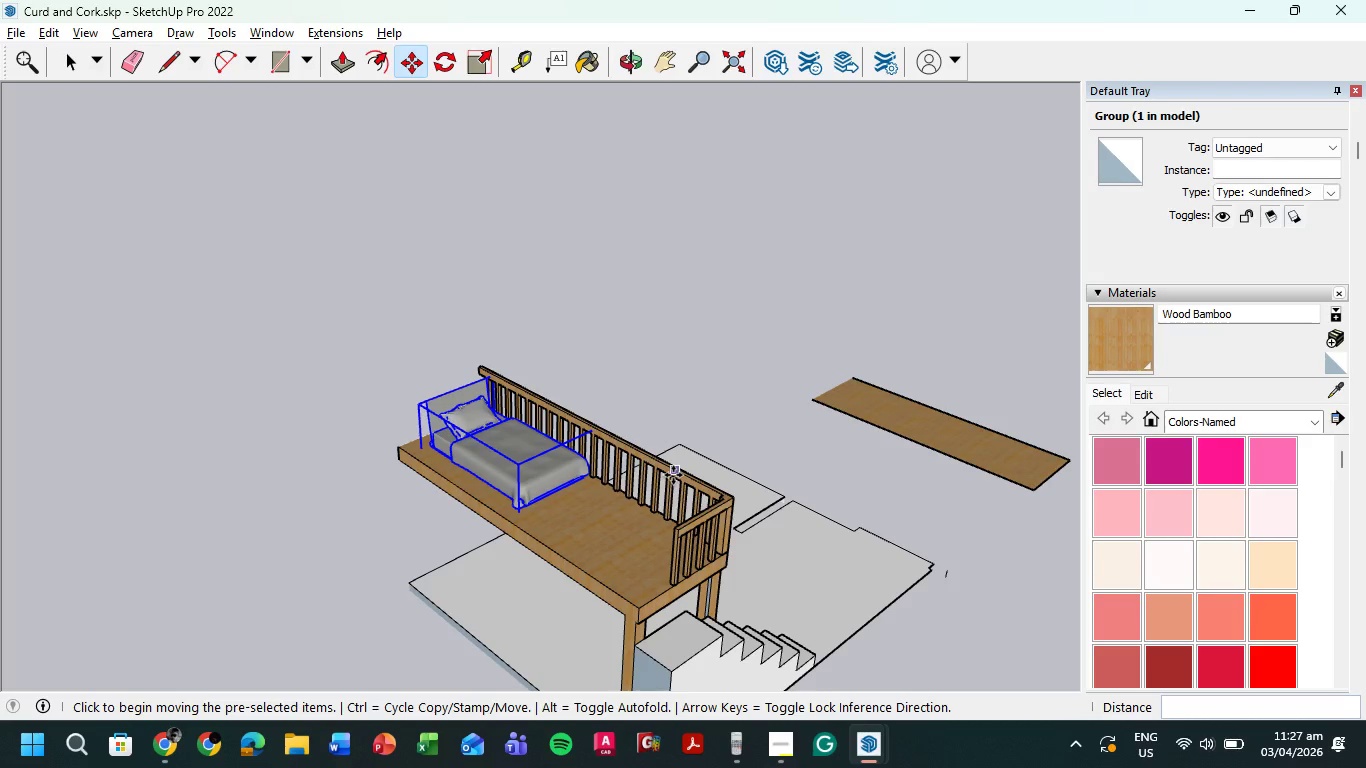 
key(Escape)
 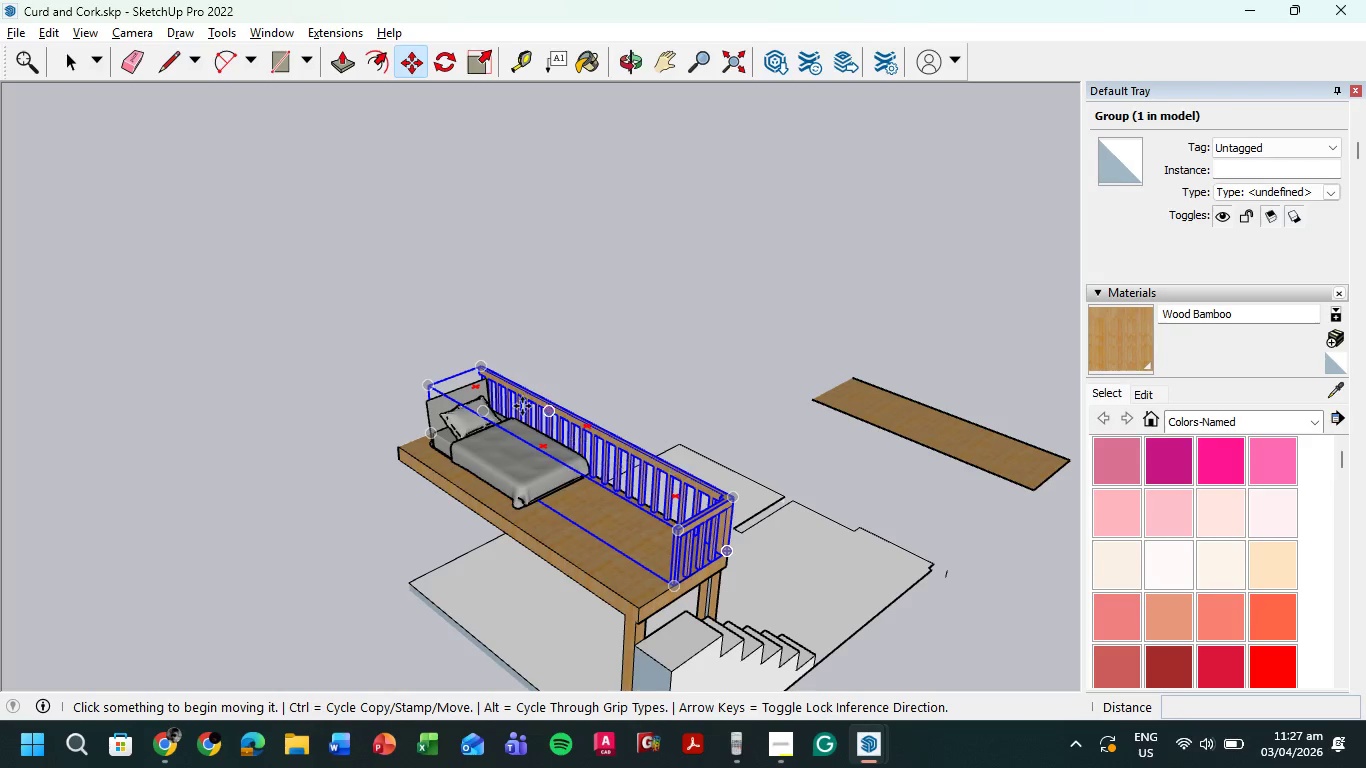 
scroll: coordinate [580, 388], scroll_direction: up, amount: 8.0
 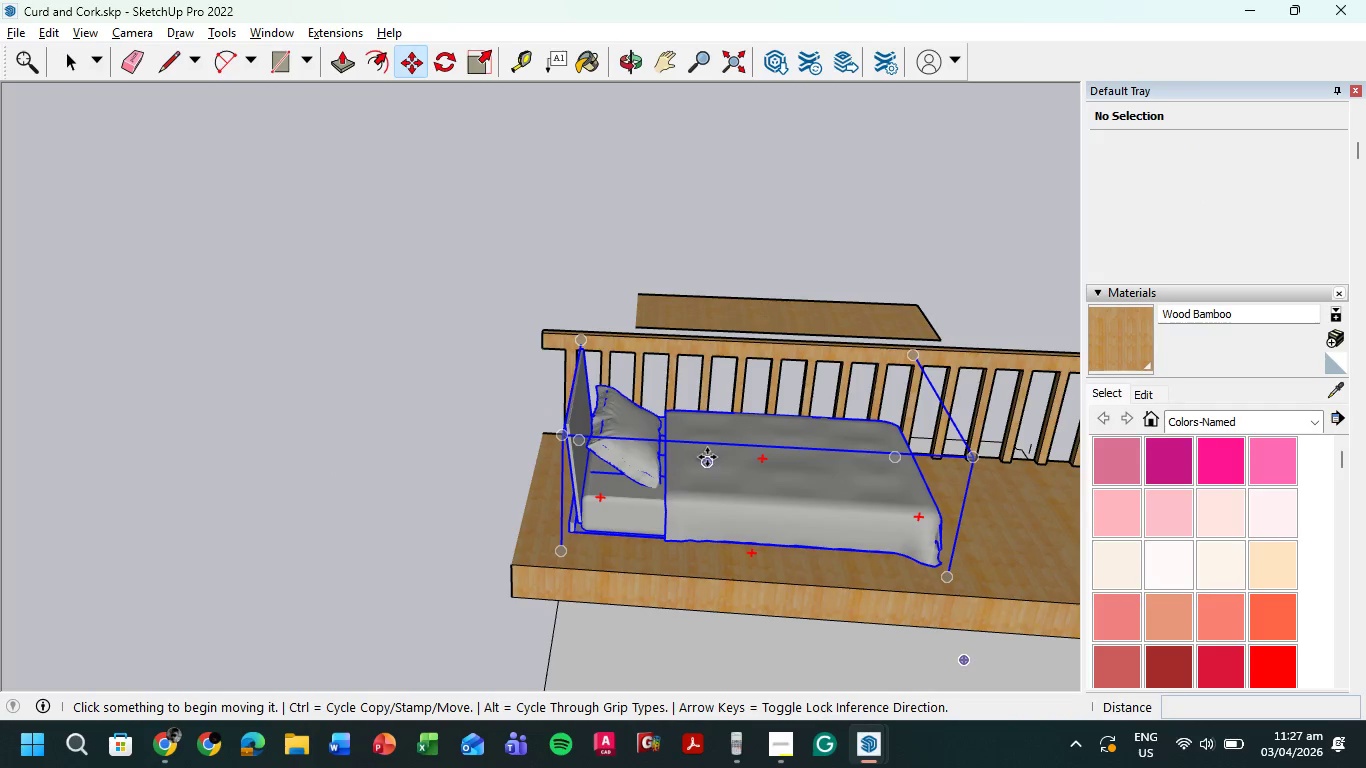 
left_click([708, 458])
 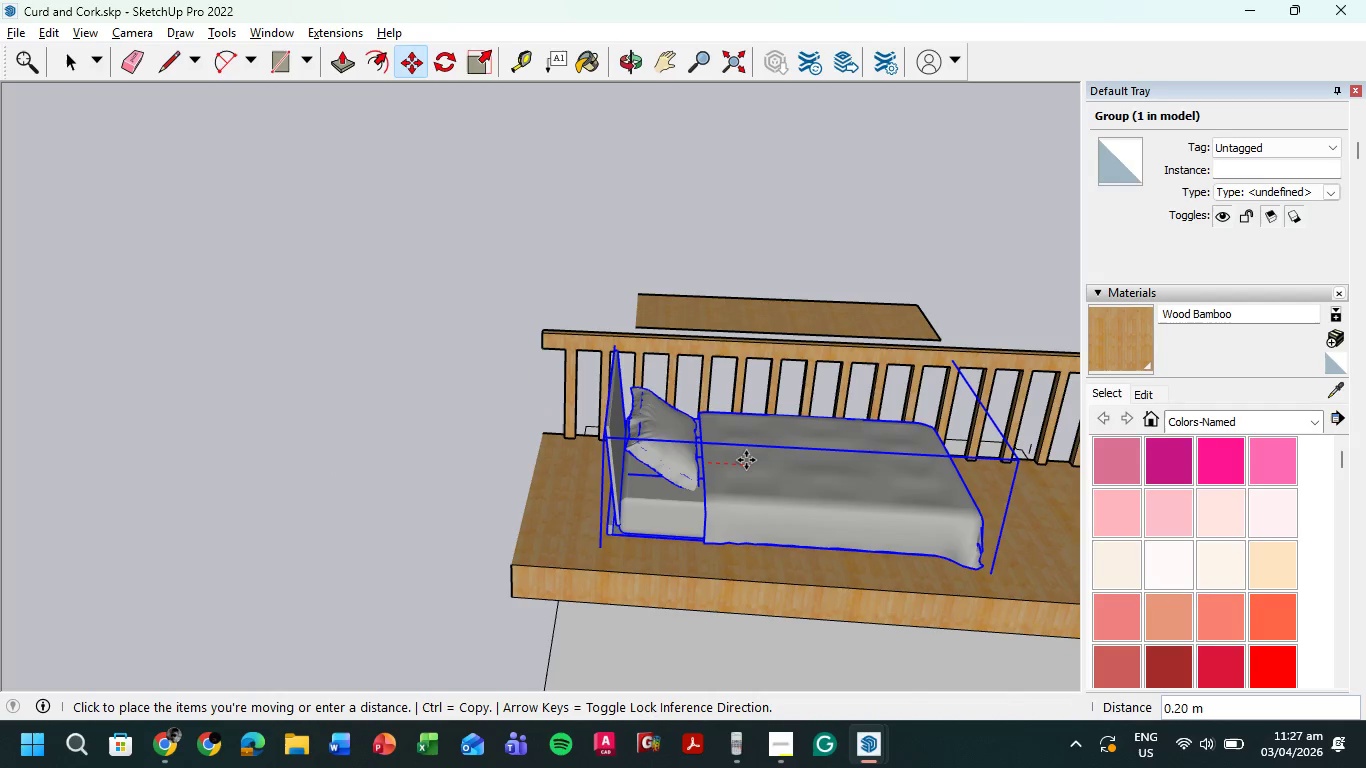 
left_click([746, 460])
 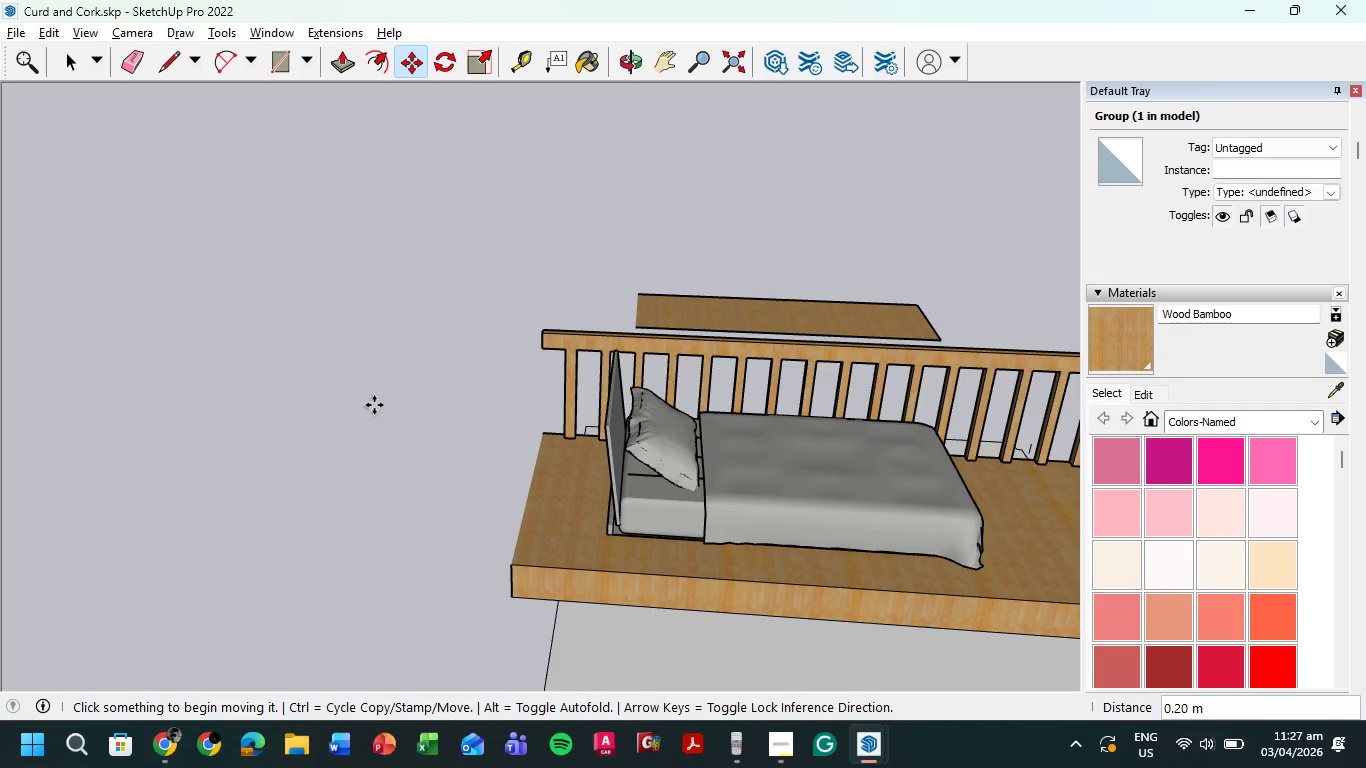 
scroll: coordinate [337, 419], scroll_direction: down, amount: 10.0
 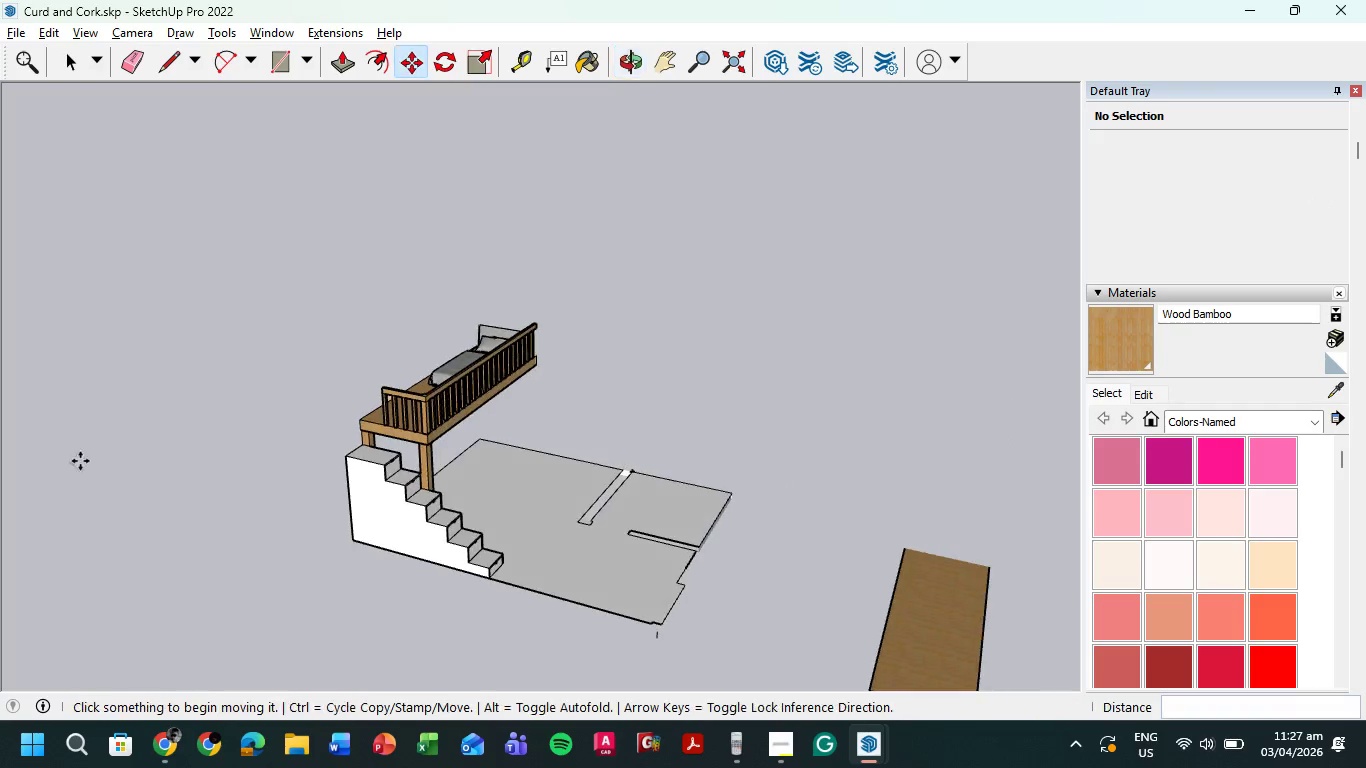 
scroll: coordinate [103, 512], scroll_direction: up, amount: 9.0
 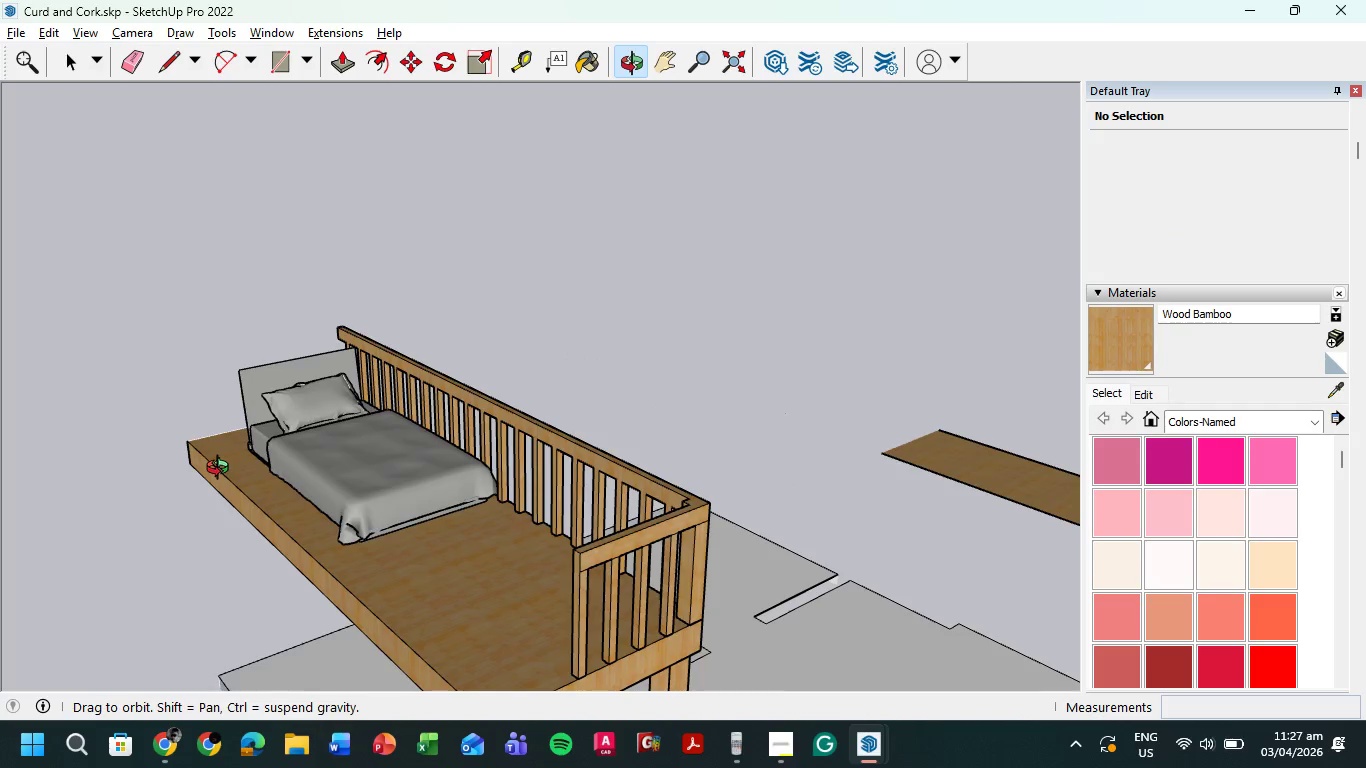 
scroll: coordinate [128, 446], scroll_direction: none, amount: 0.0
 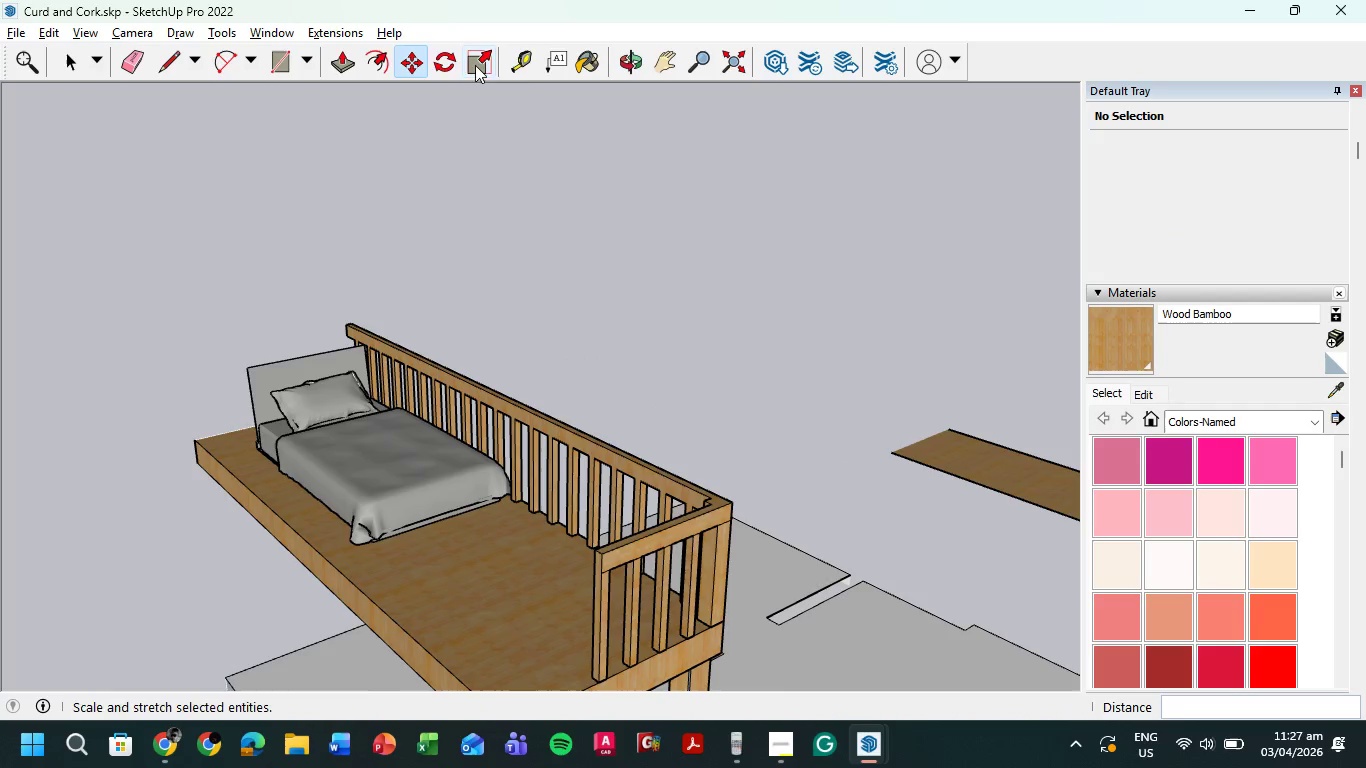 
left_click([522, 61])
 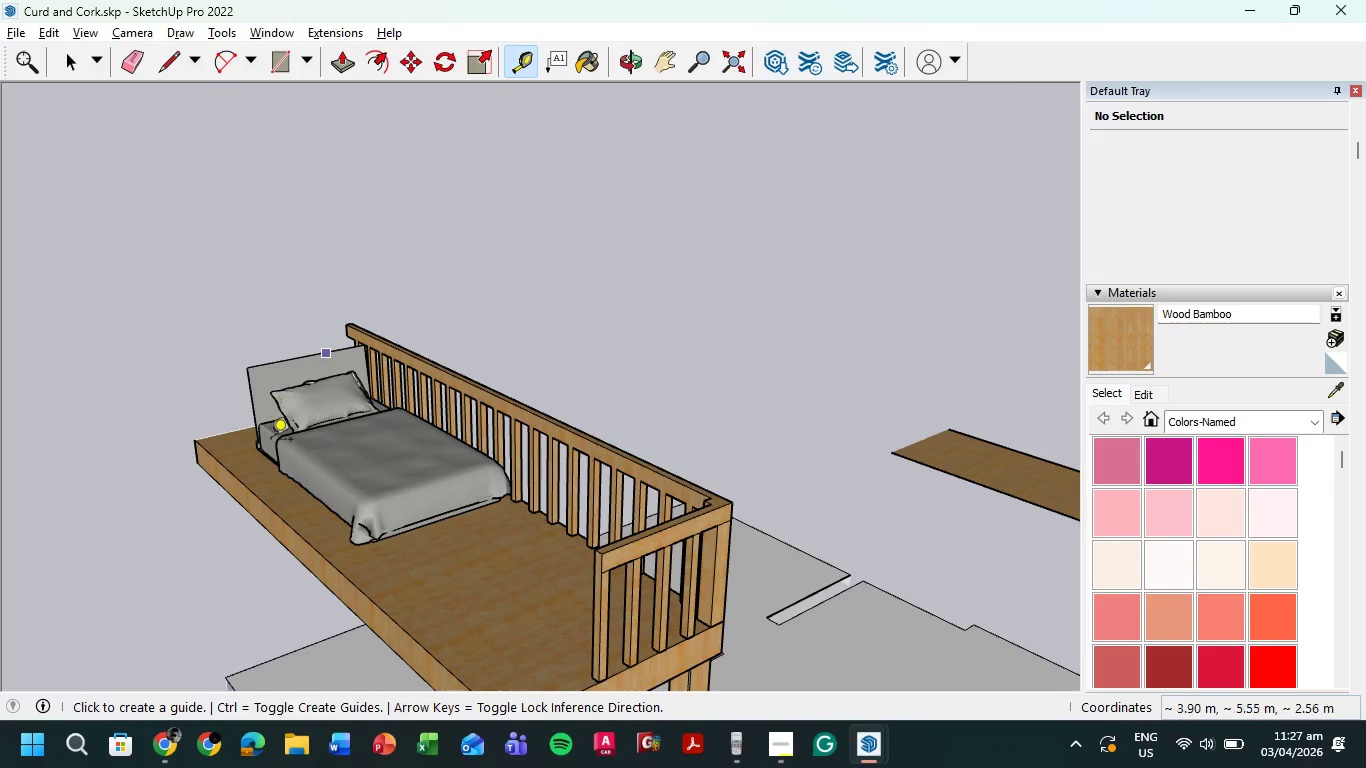 
scroll: coordinate [258, 451], scroll_direction: up, amount: 11.0
 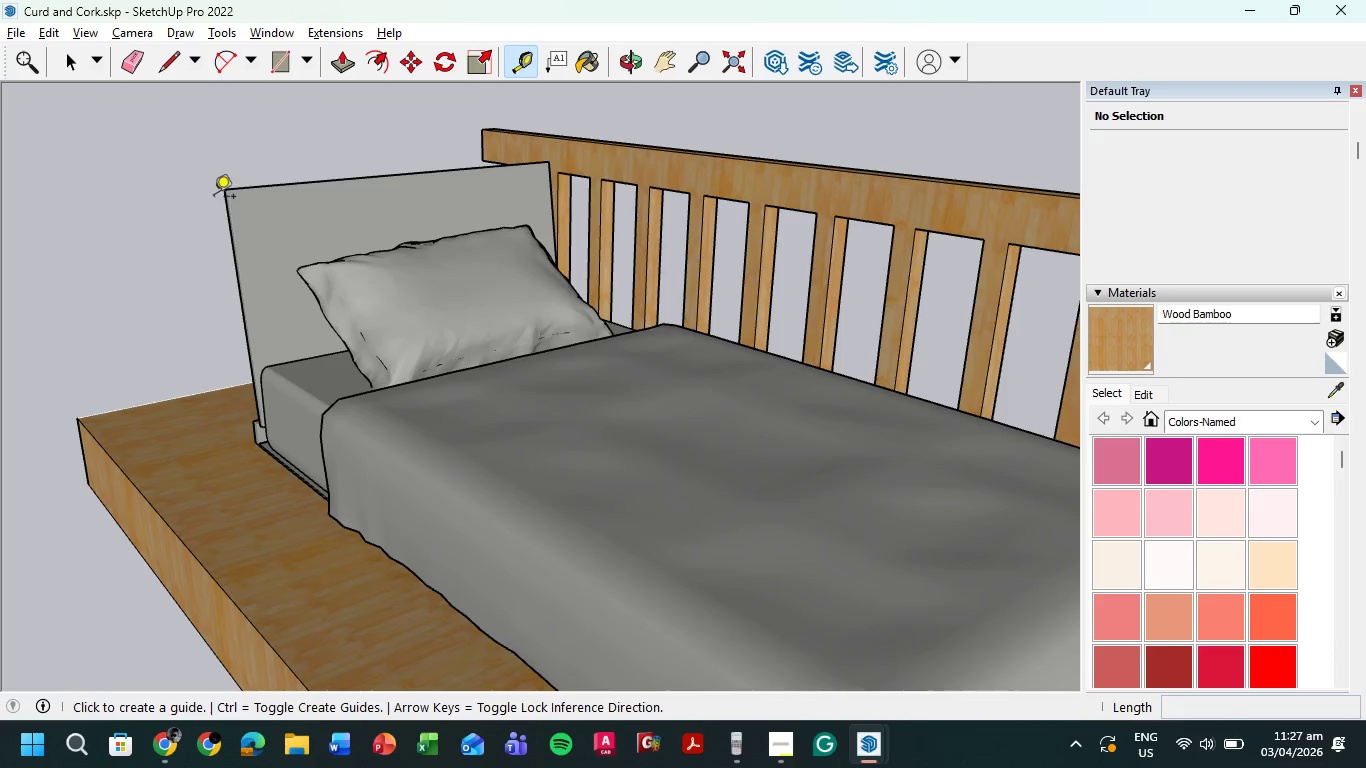 
scroll: coordinate [299, 336], scroll_direction: down, amount: 1.0
 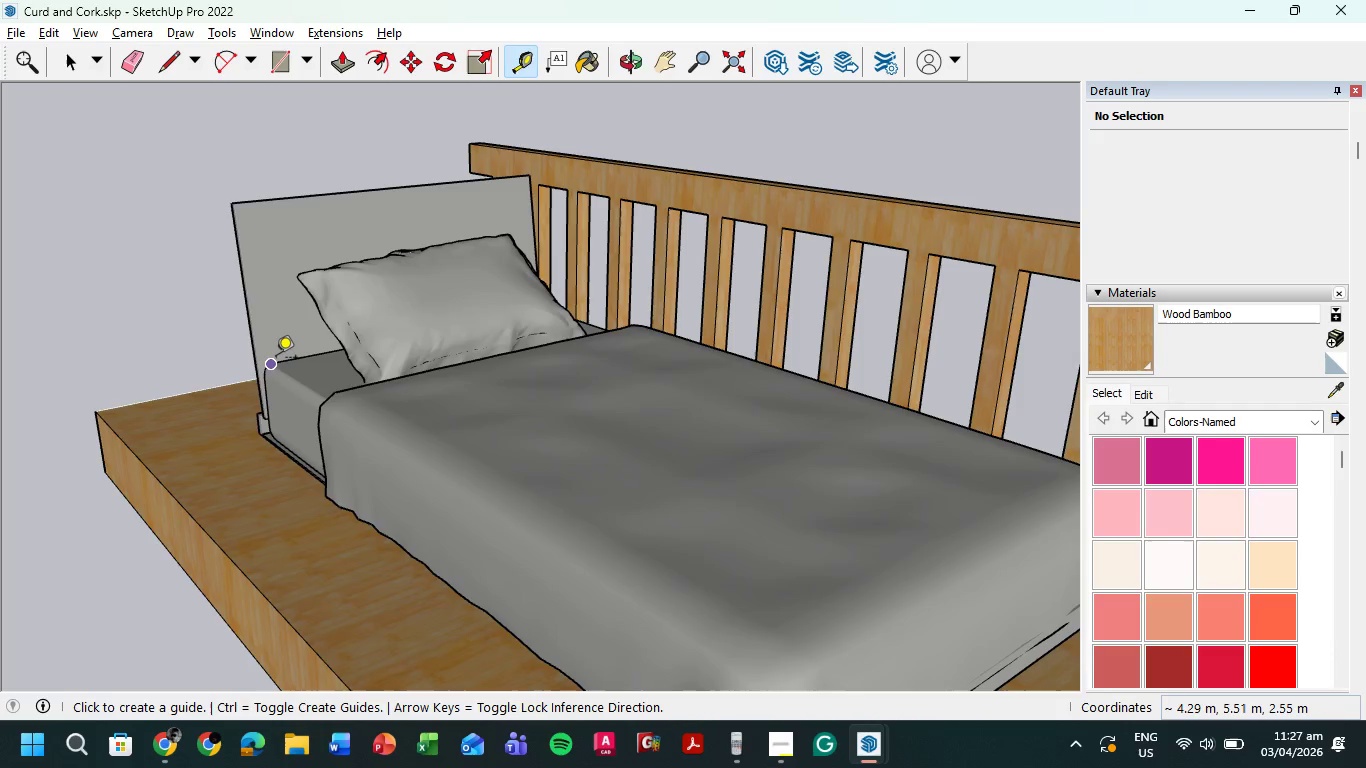 
left_click([274, 359])
 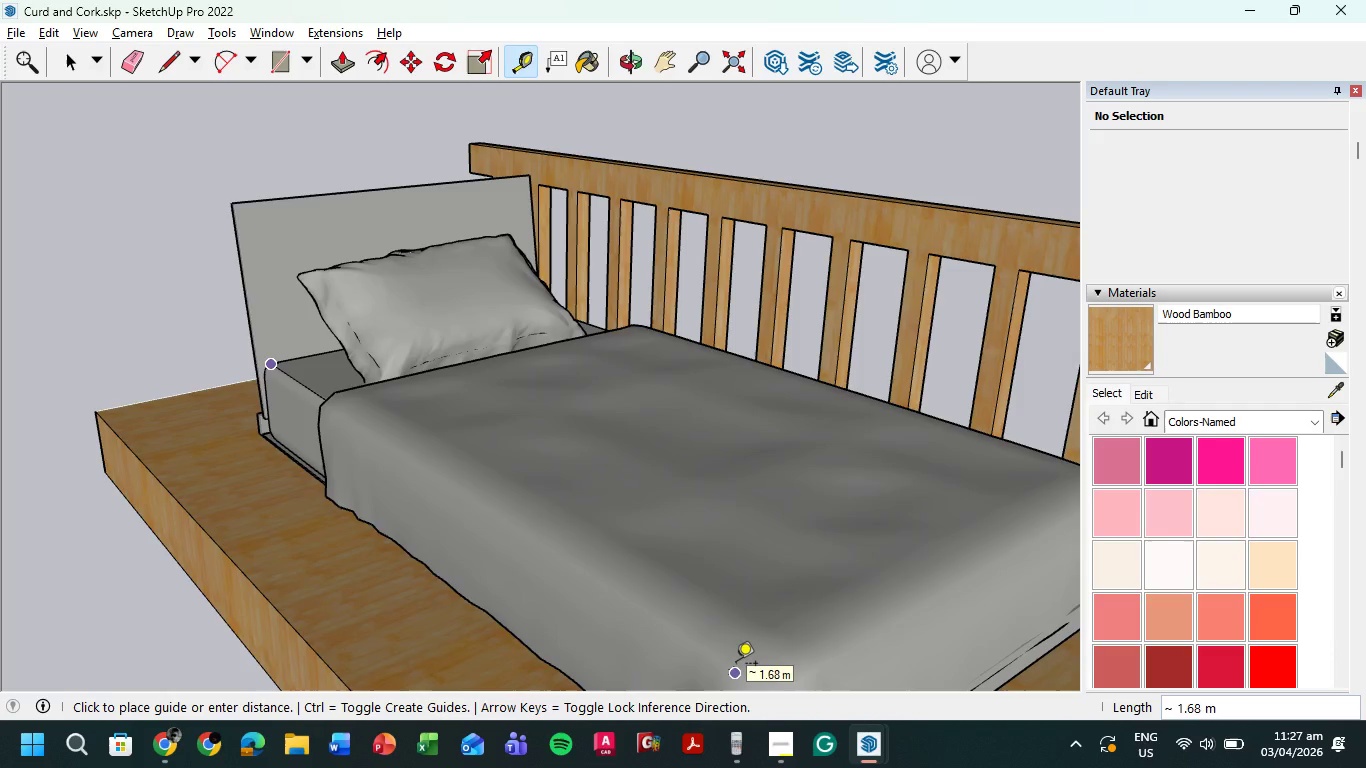 
key(Escape)
 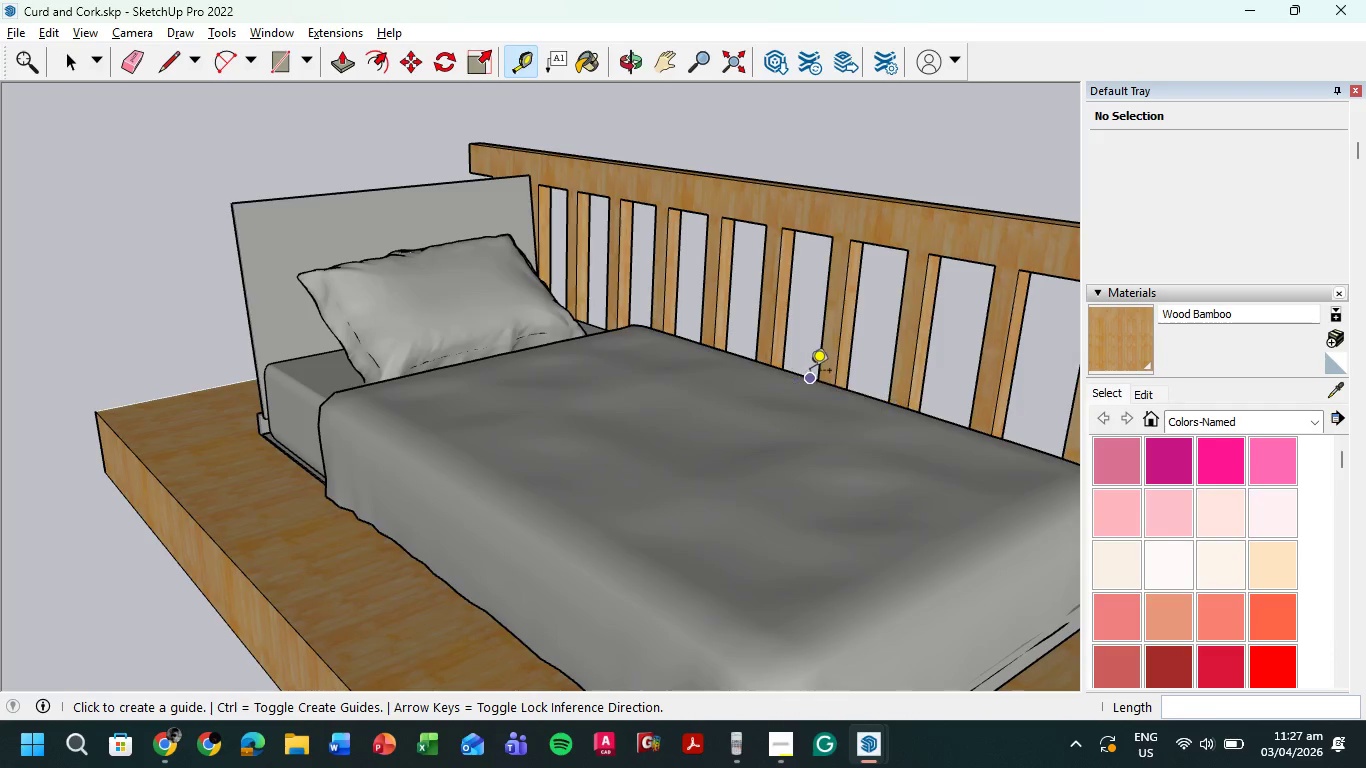 
left_click([810, 372])
 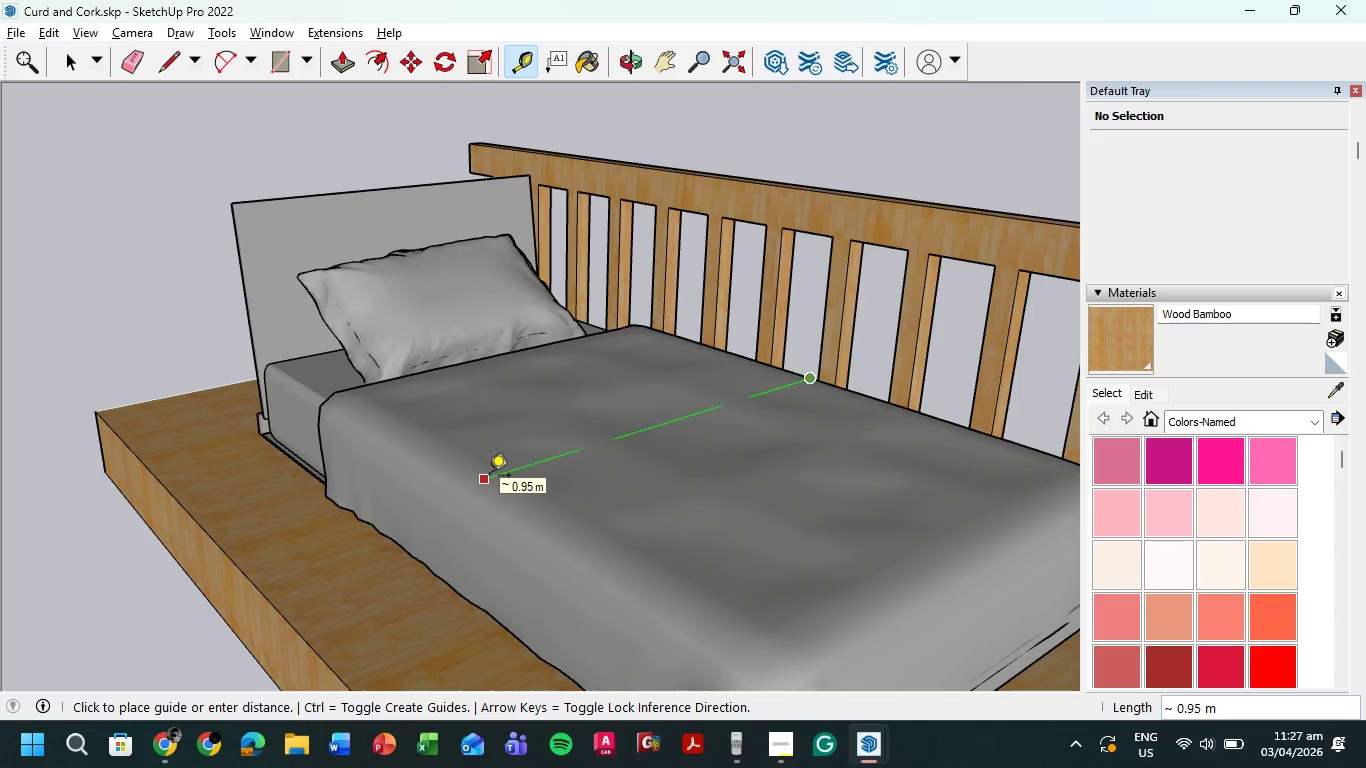 
key(Escape)
 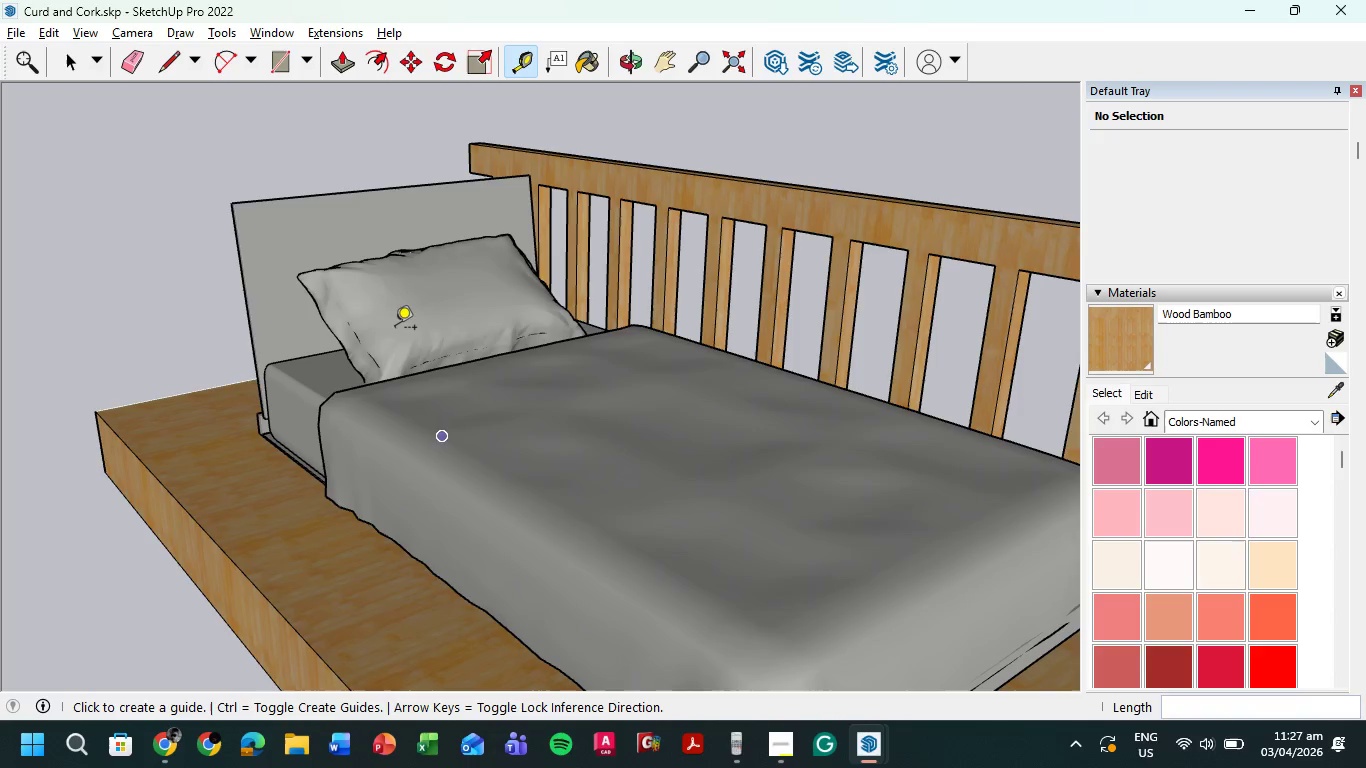 
scroll: coordinate [467, 370], scroll_direction: down, amount: 16.0
 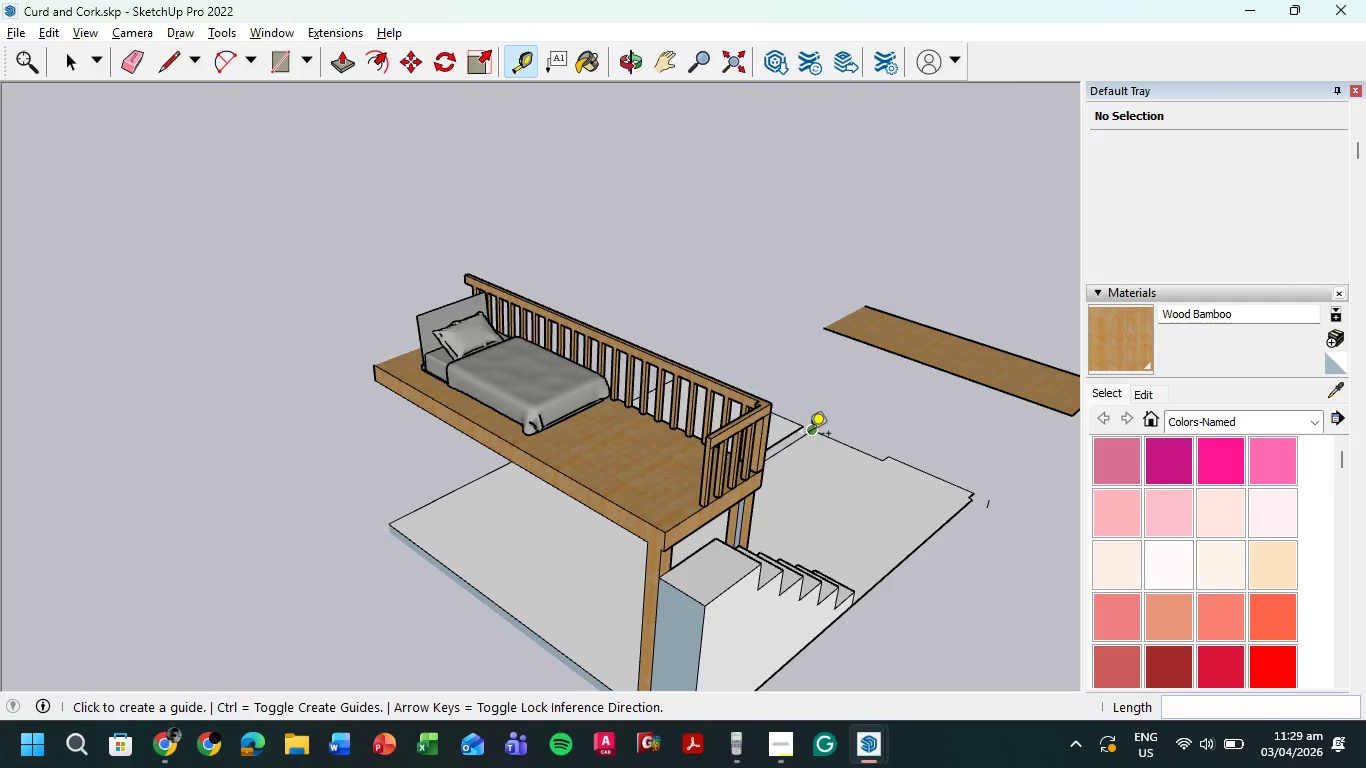 
wait(101.43)
 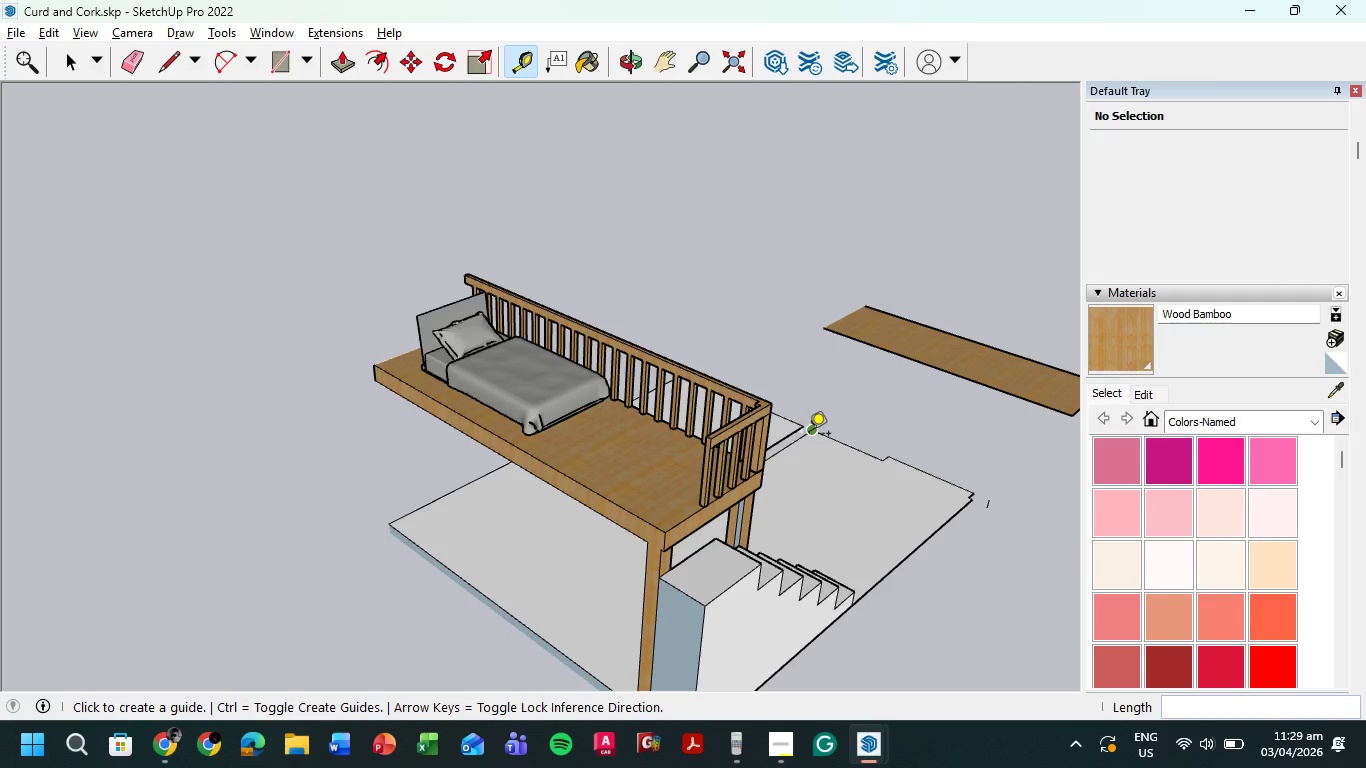 
left_click([65, 60])
 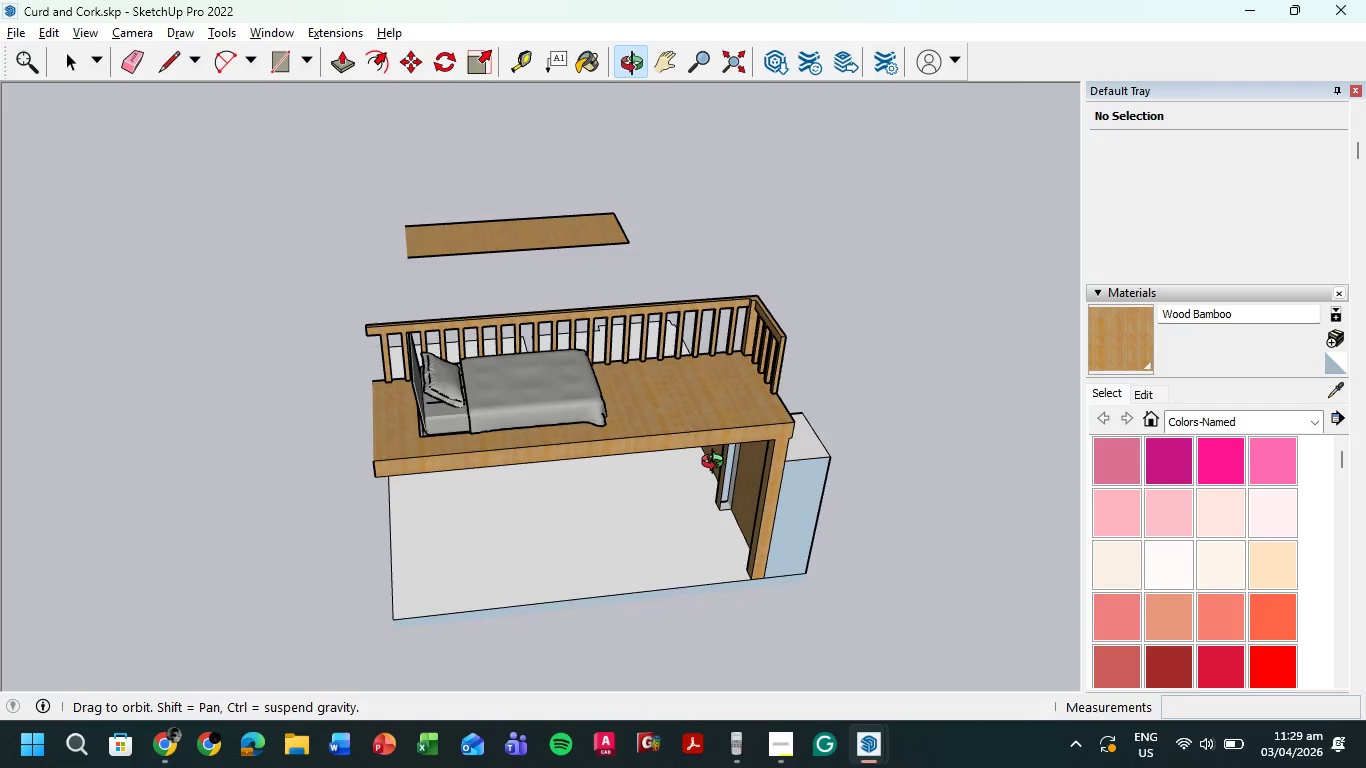 
scroll: coordinate [389, 460], scroll_direction: up, amount: 6.0
 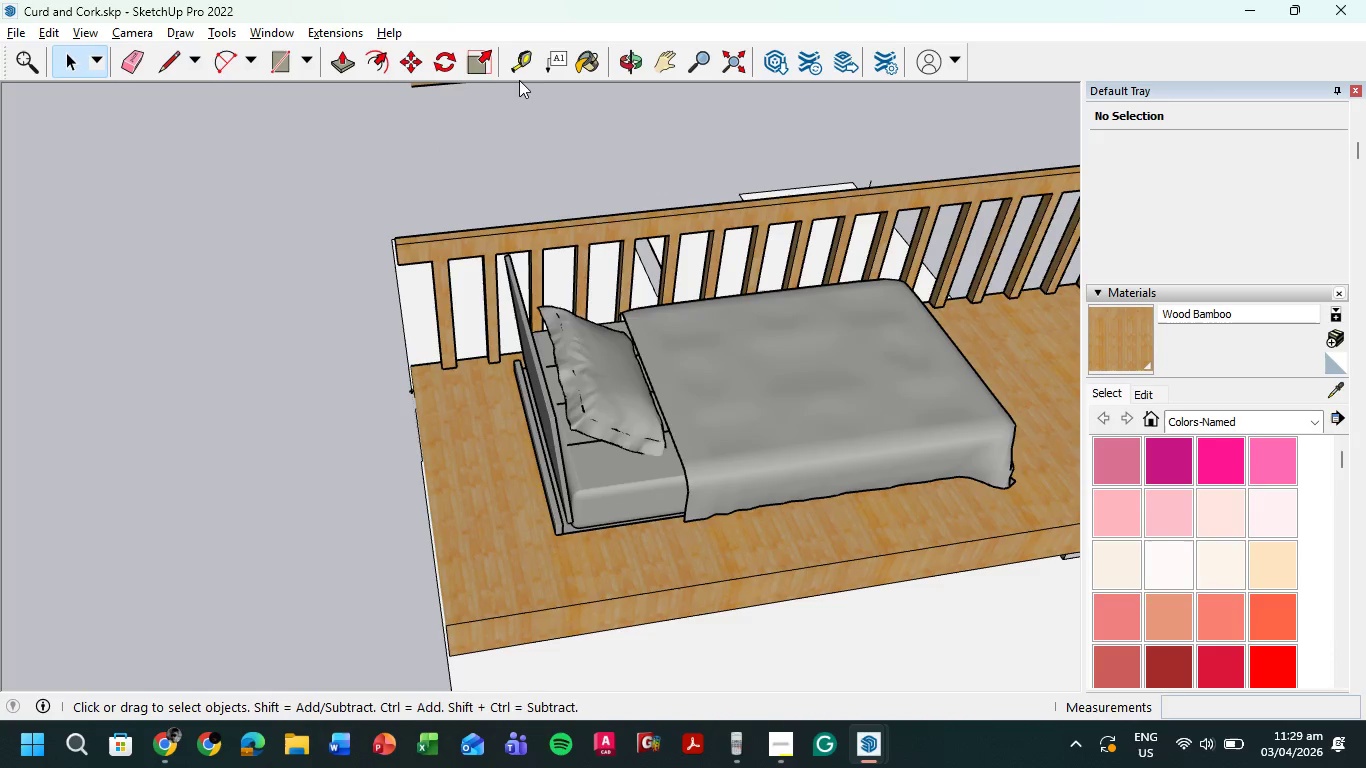 
left_click([522, 67])
 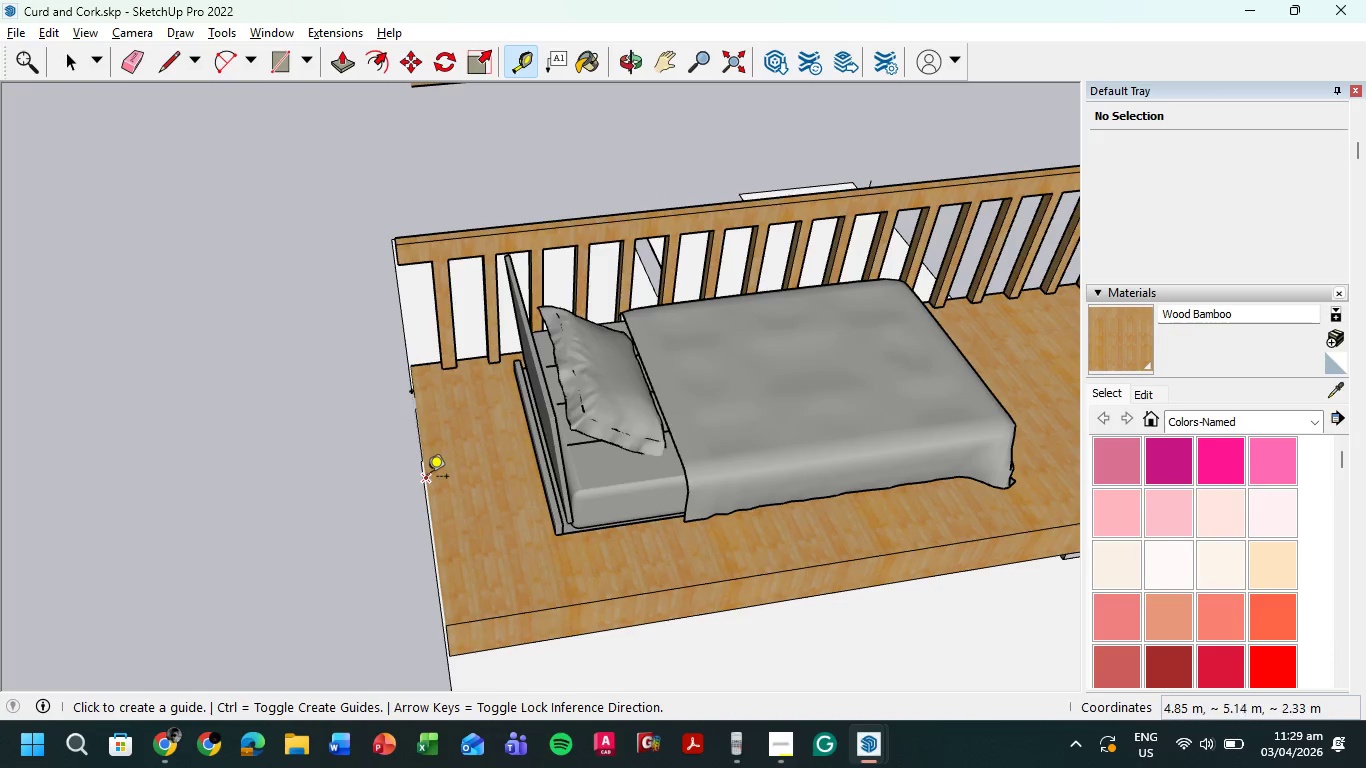 
left_click([425, 477])
 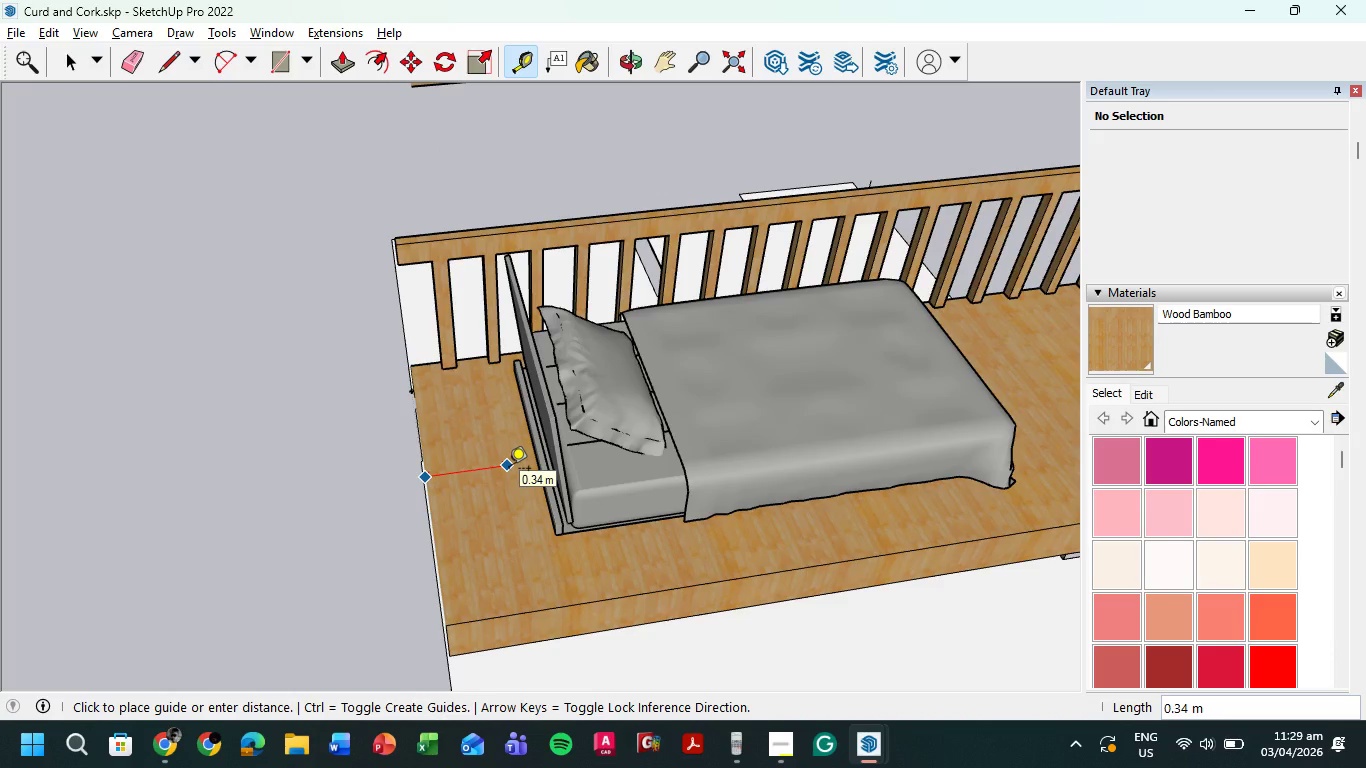 
wait(6.14)
 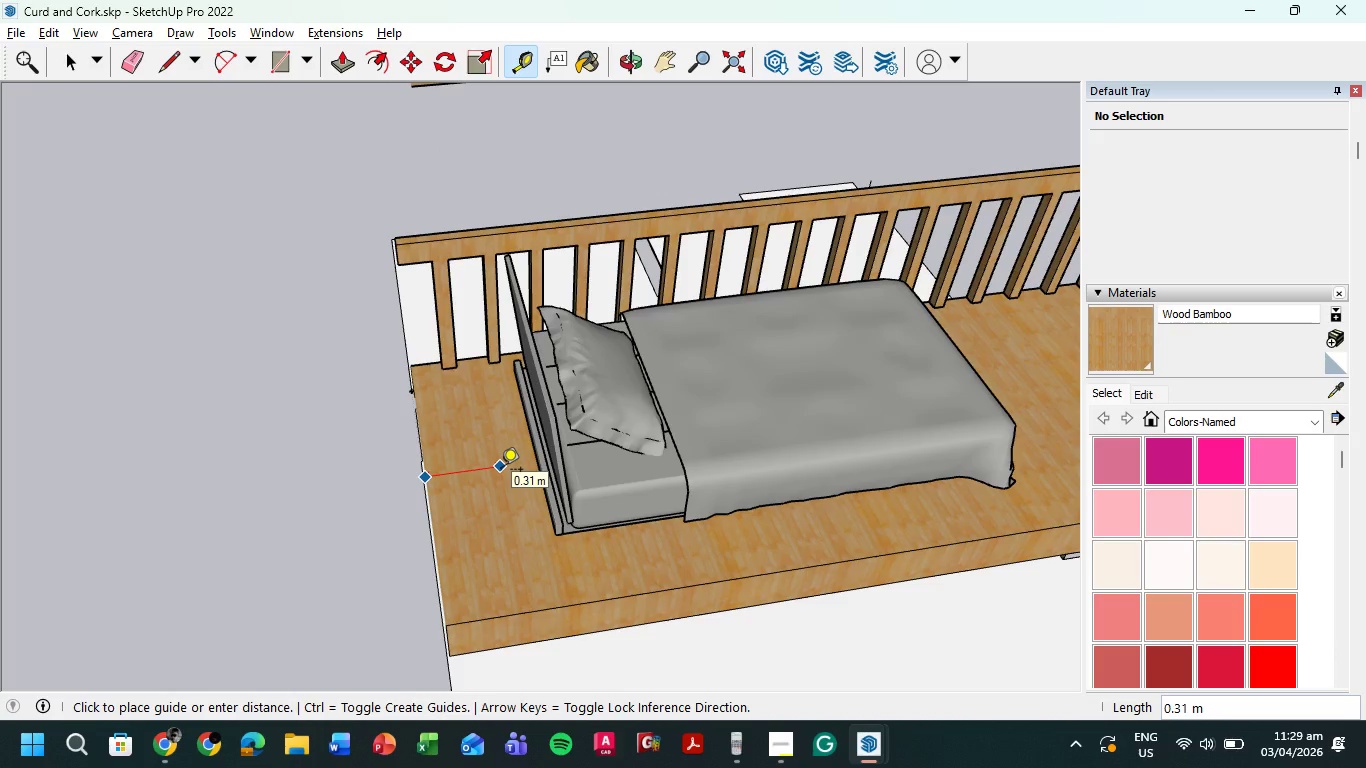 
key(Escape)
 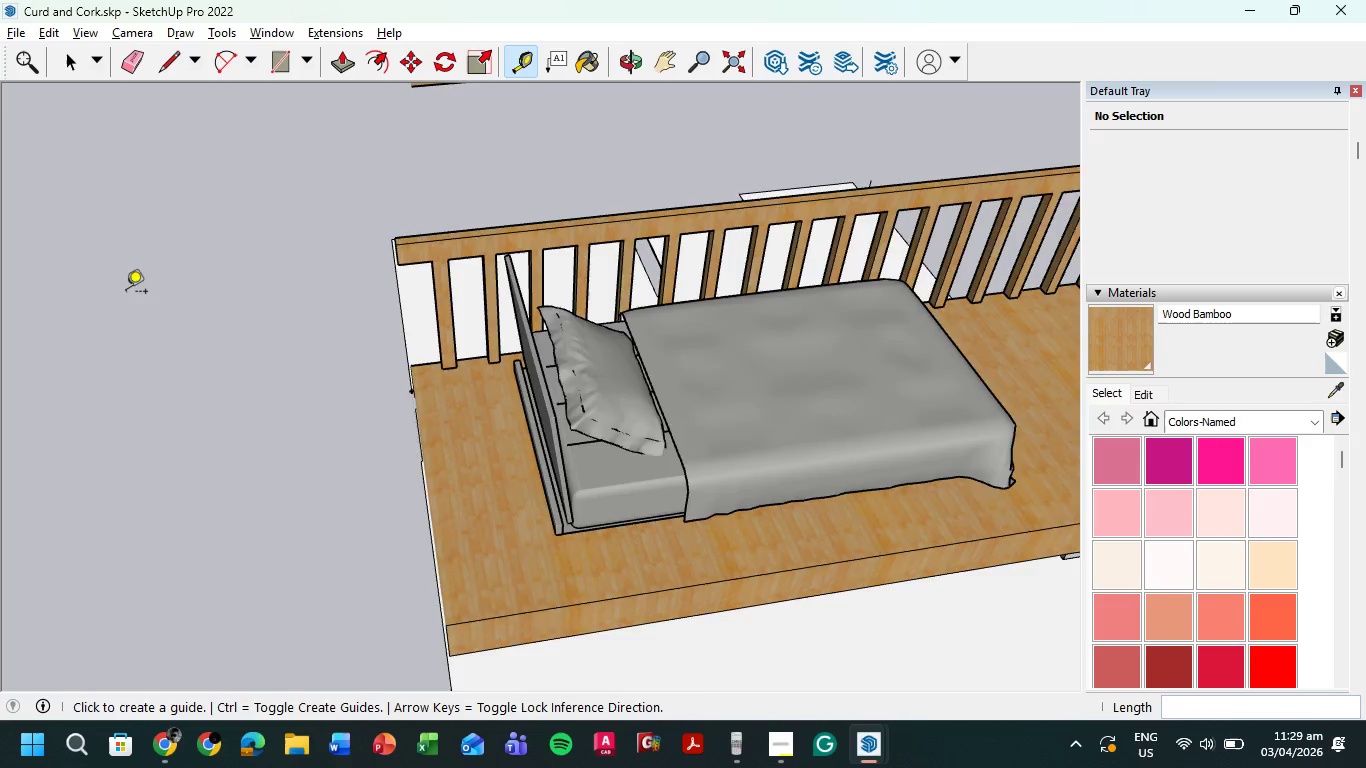 
scroll: coordinate [221, 290], scroll_direction: down, amount: 12.0
 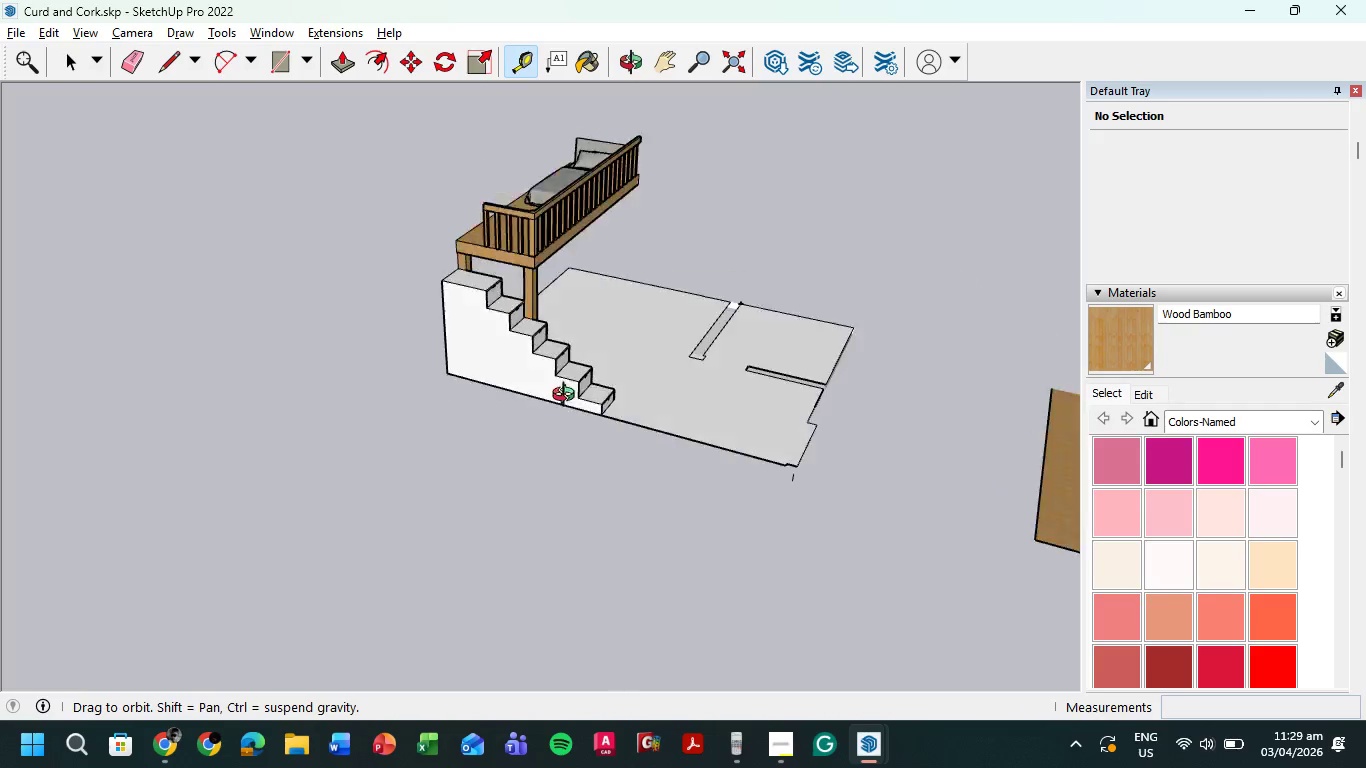 
hold_key(key=ShiftLeft, duration=0.41)
 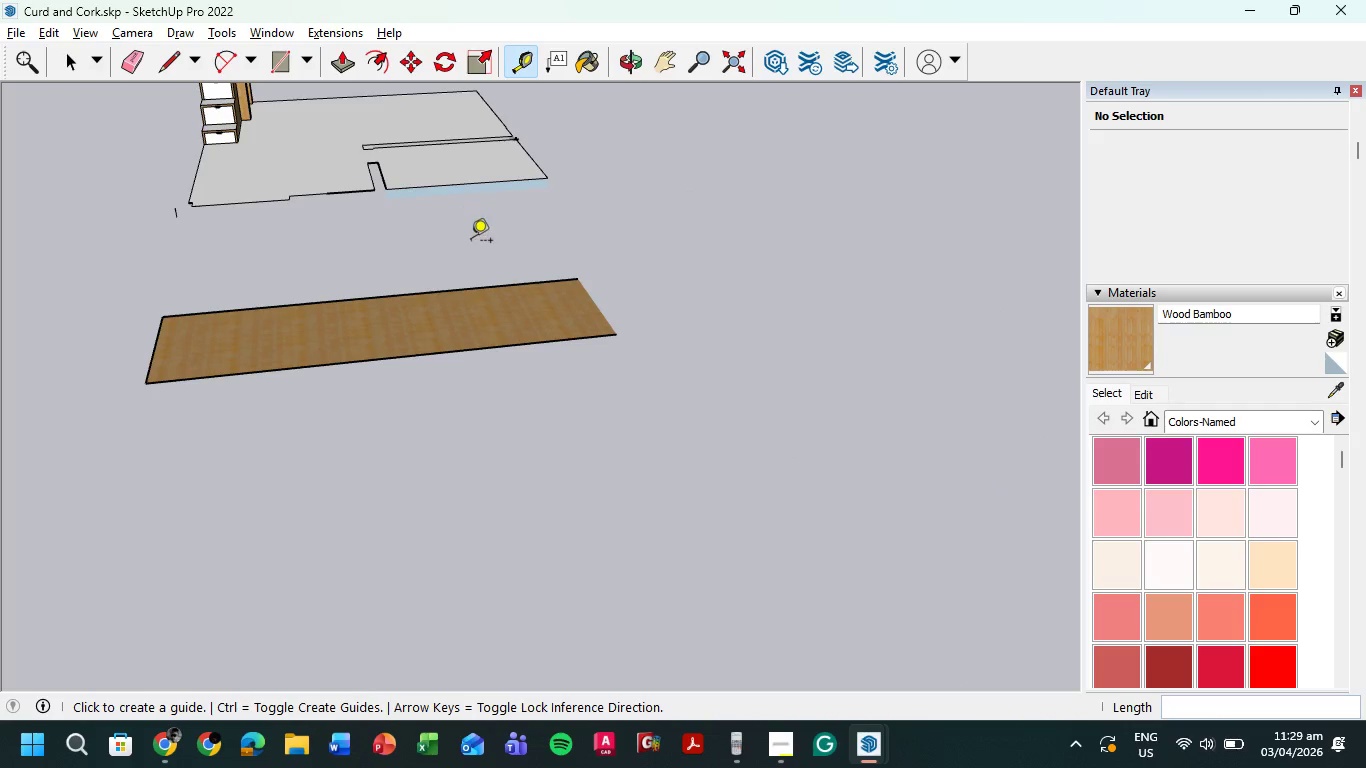 
scroll: coordinate [471, 242], scroll_direction: up, amount: 4.0
 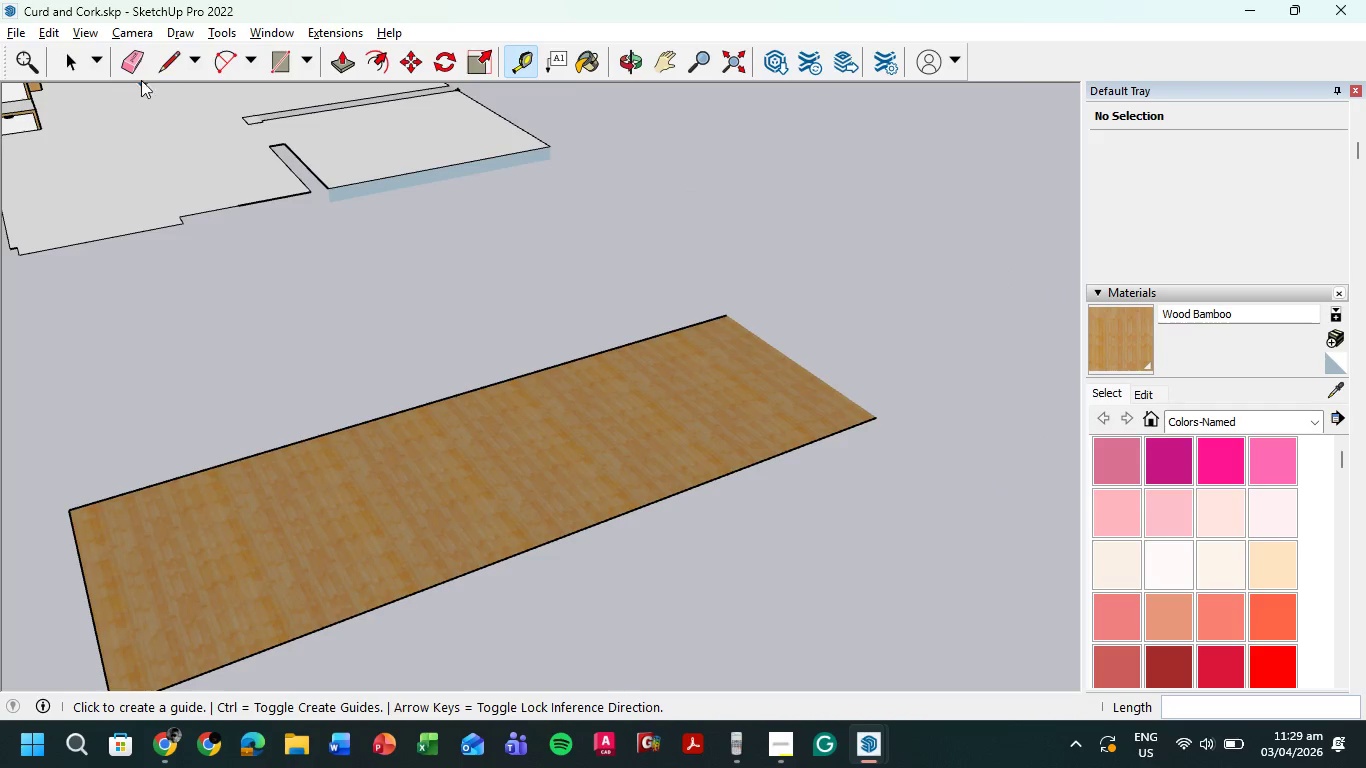 
left_click([64, 60])
 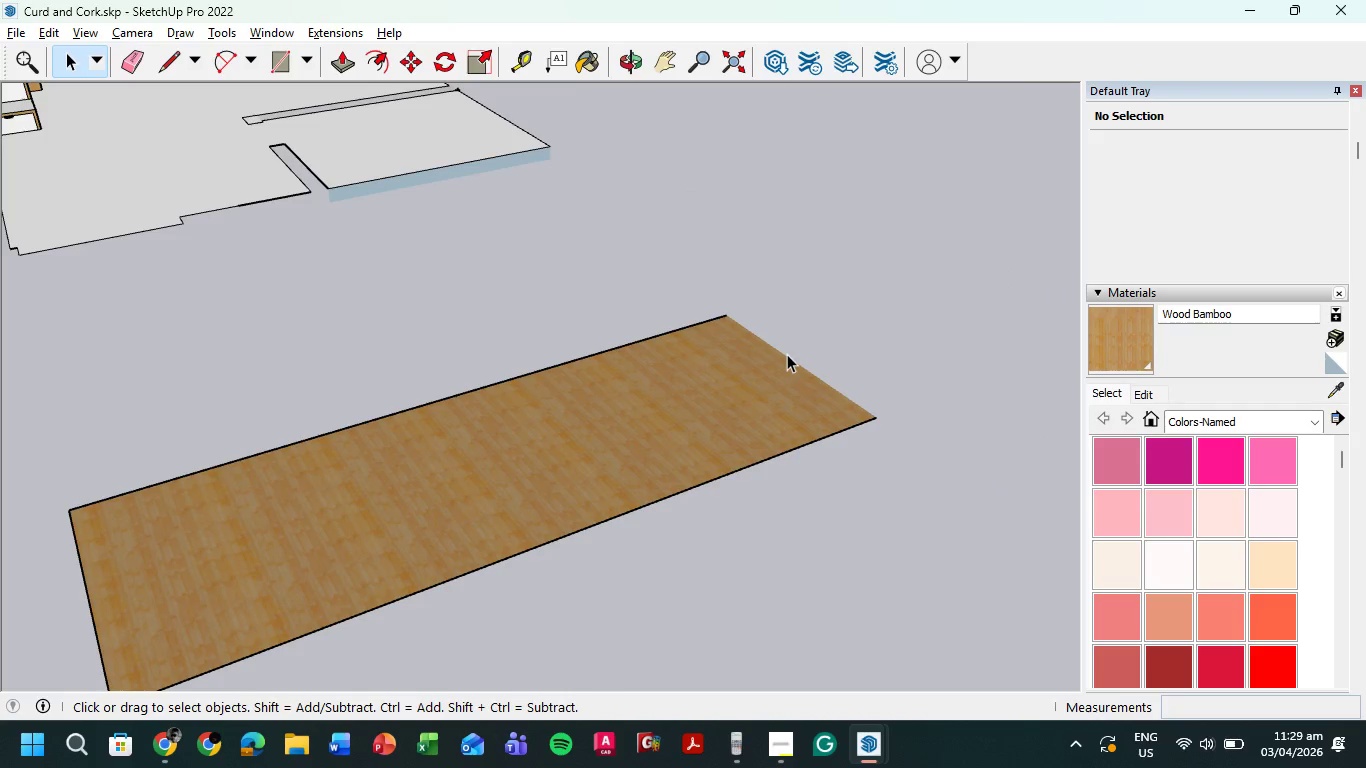 
key(L)
 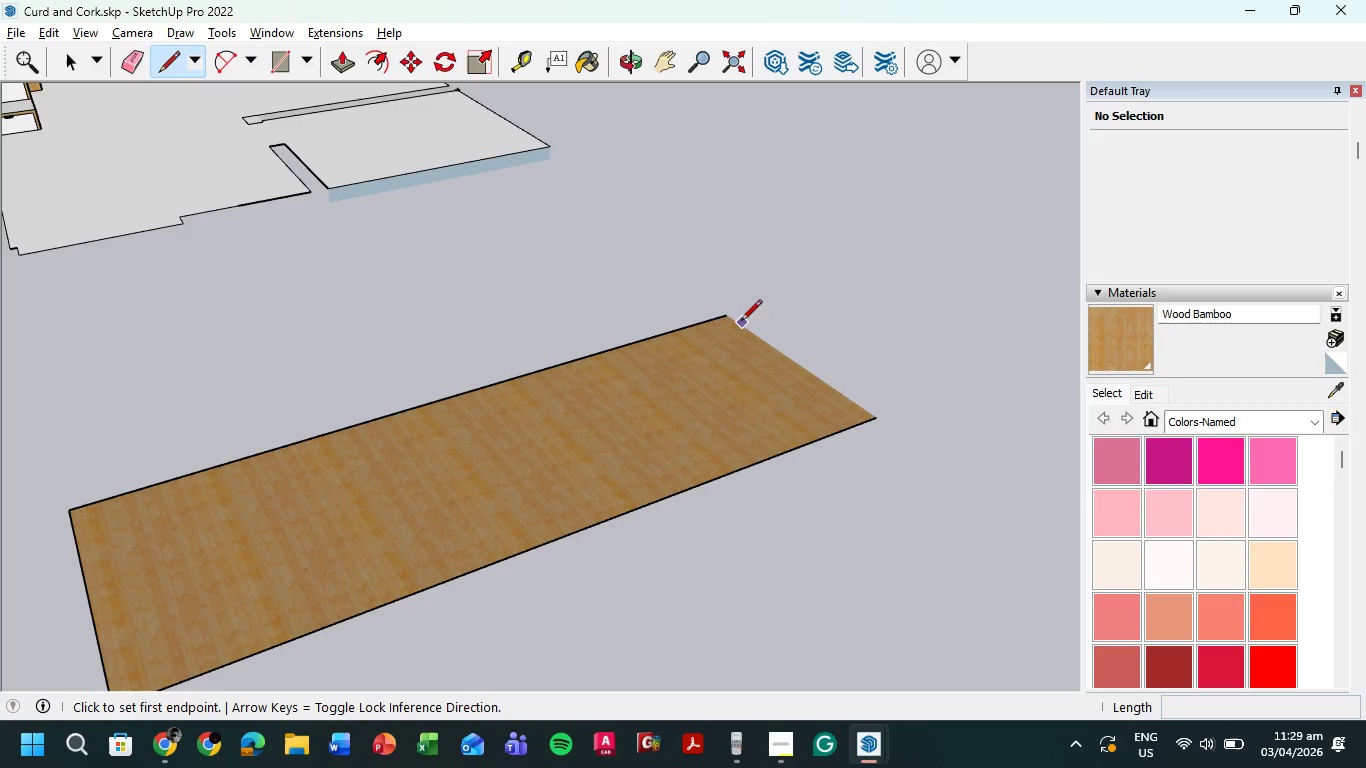 
left_click([725, 314])
 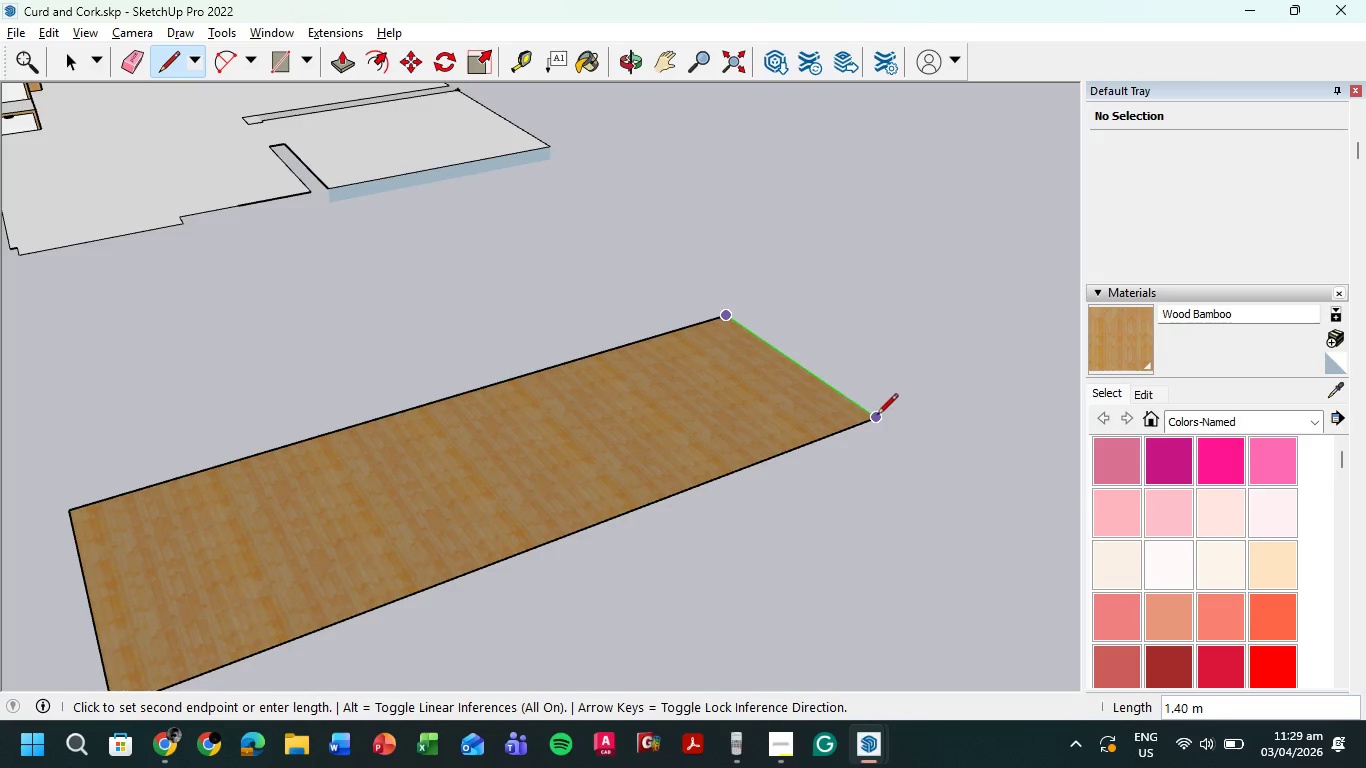 
left_click([876, 417])
 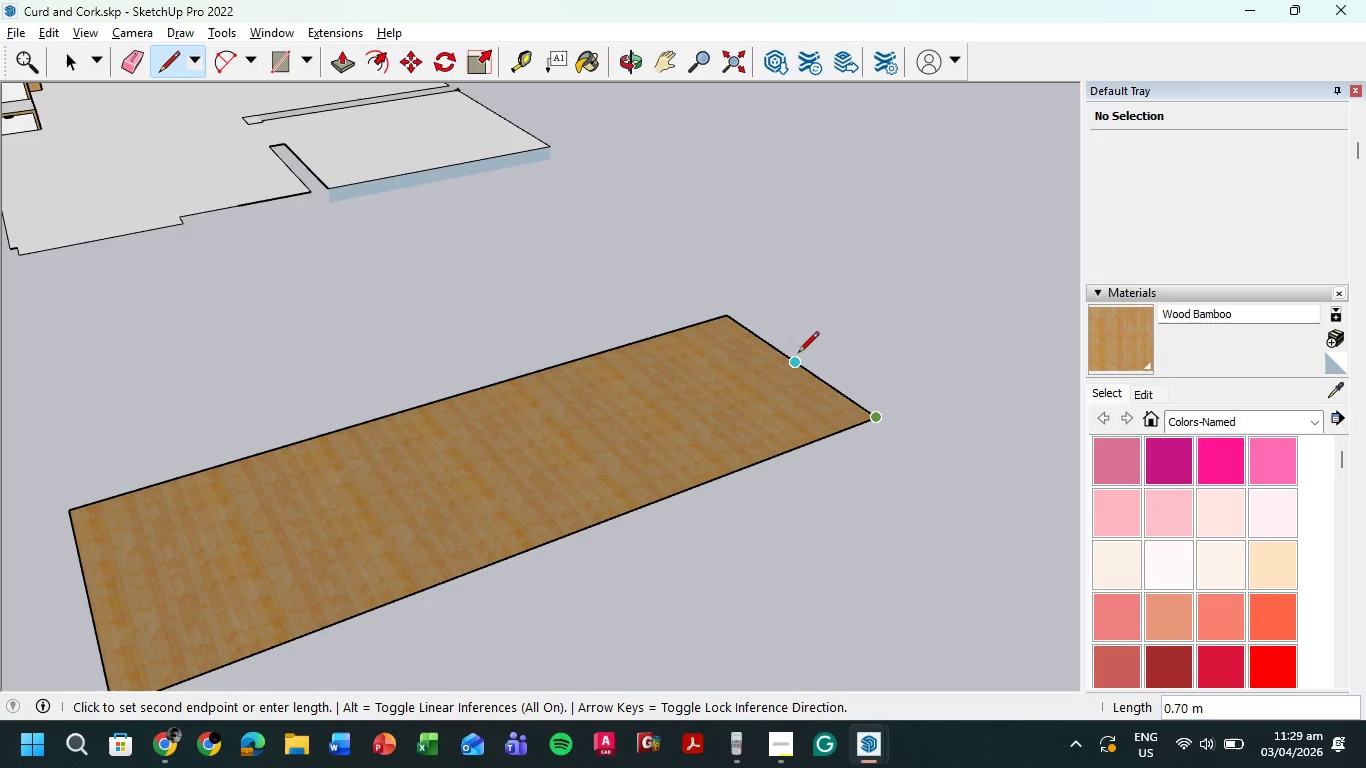 
left_click([794, 361])
 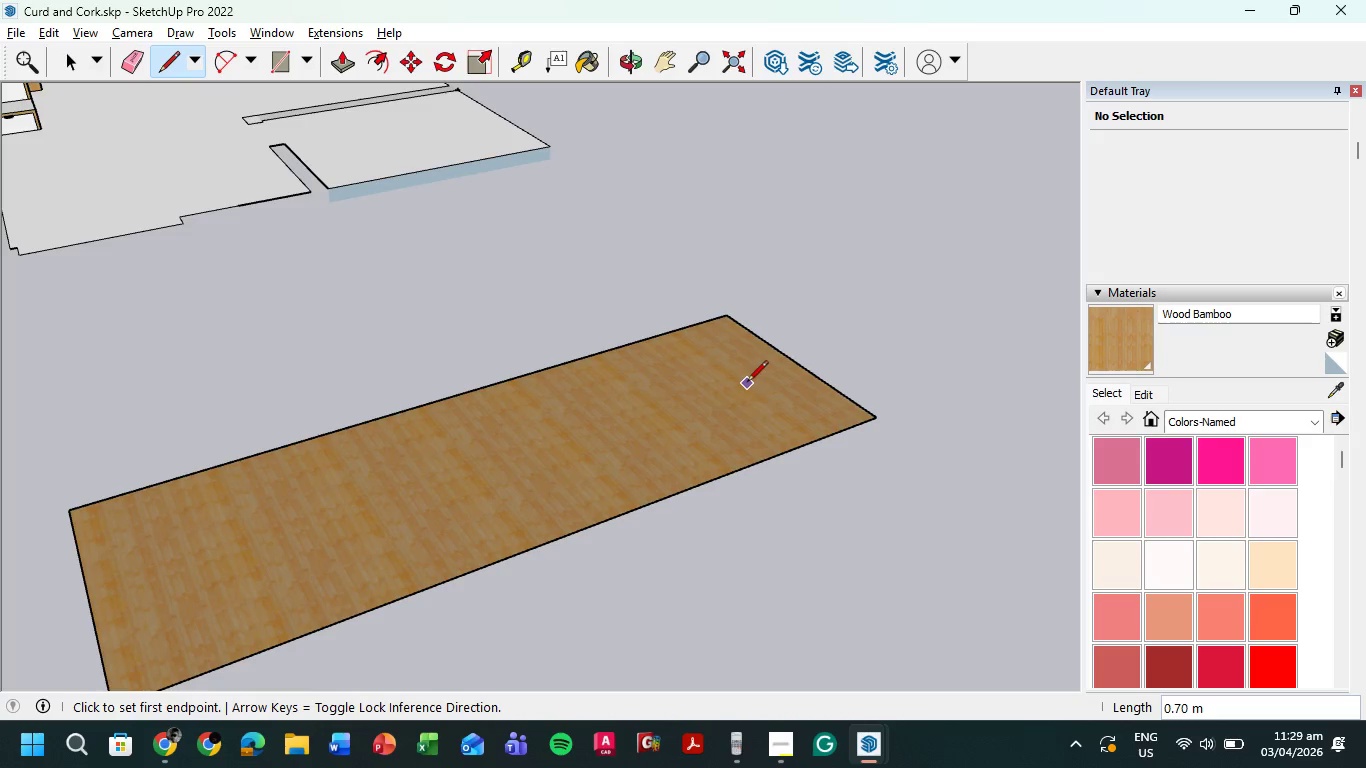 
left_click([798, 360])
 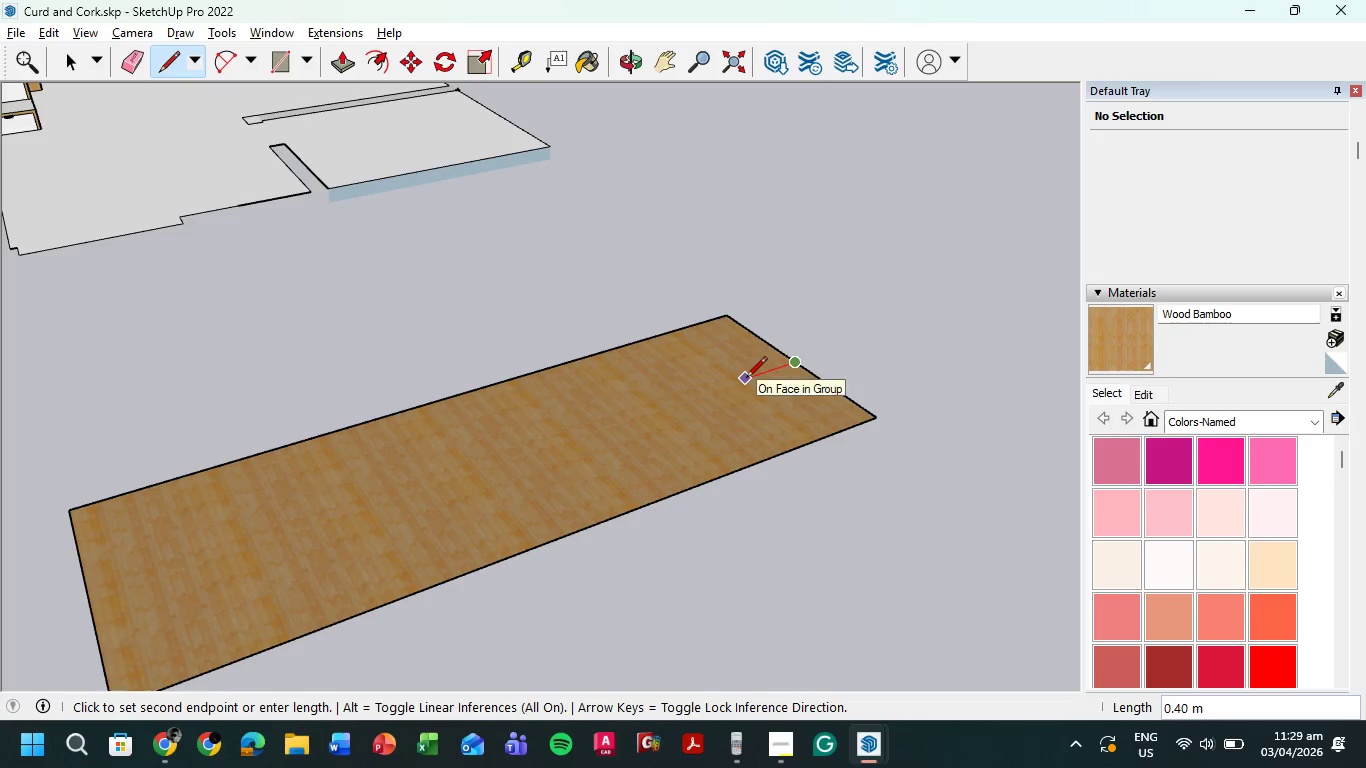 
key(Numpad0)
 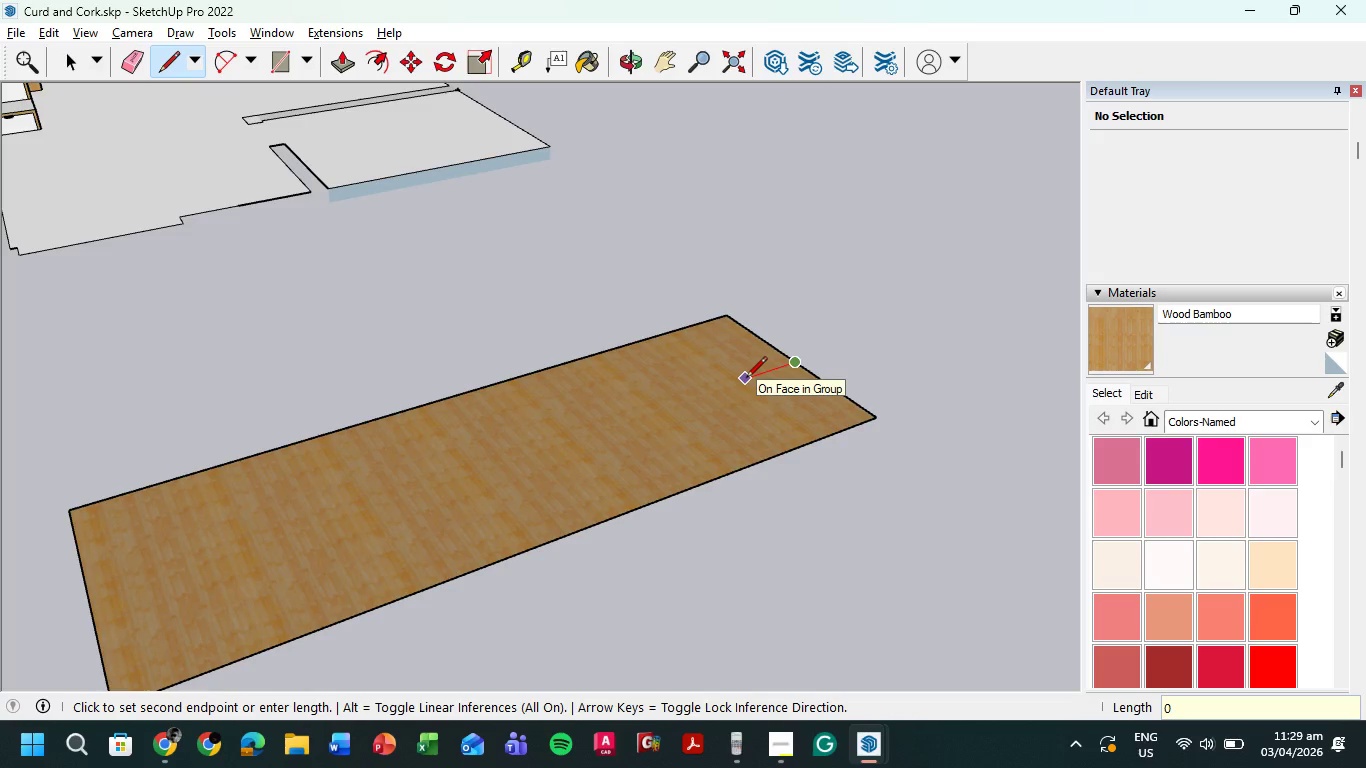 
key(NumpadDecimal)
 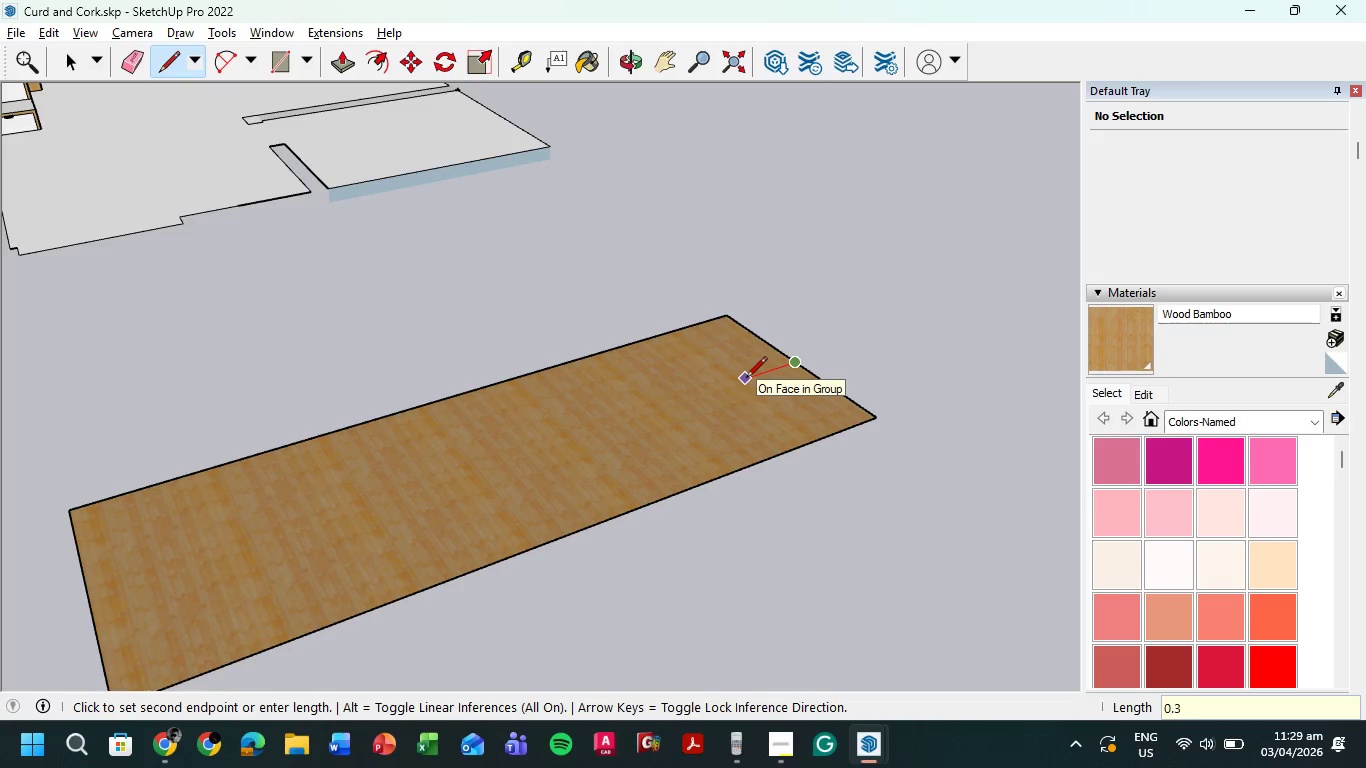 
key(Numpad3)
 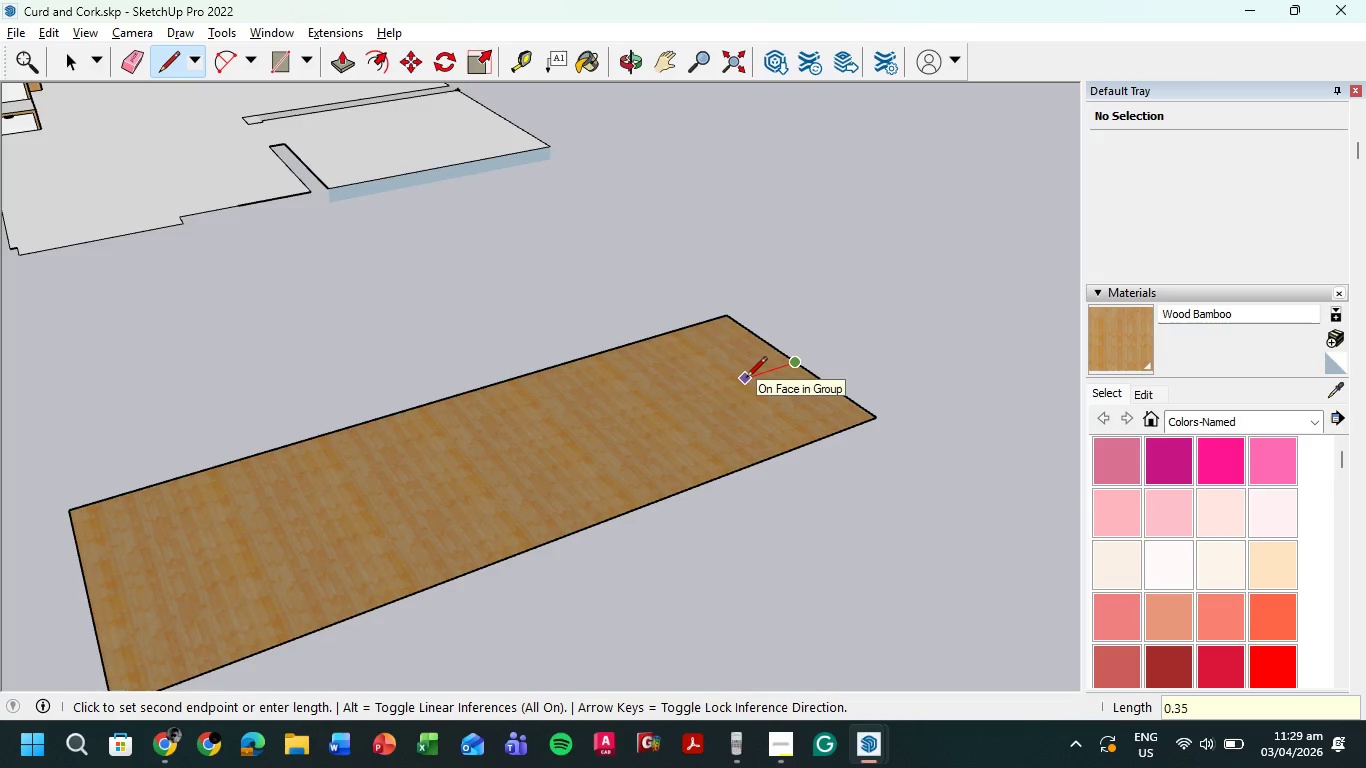 
key(Numpad5)
 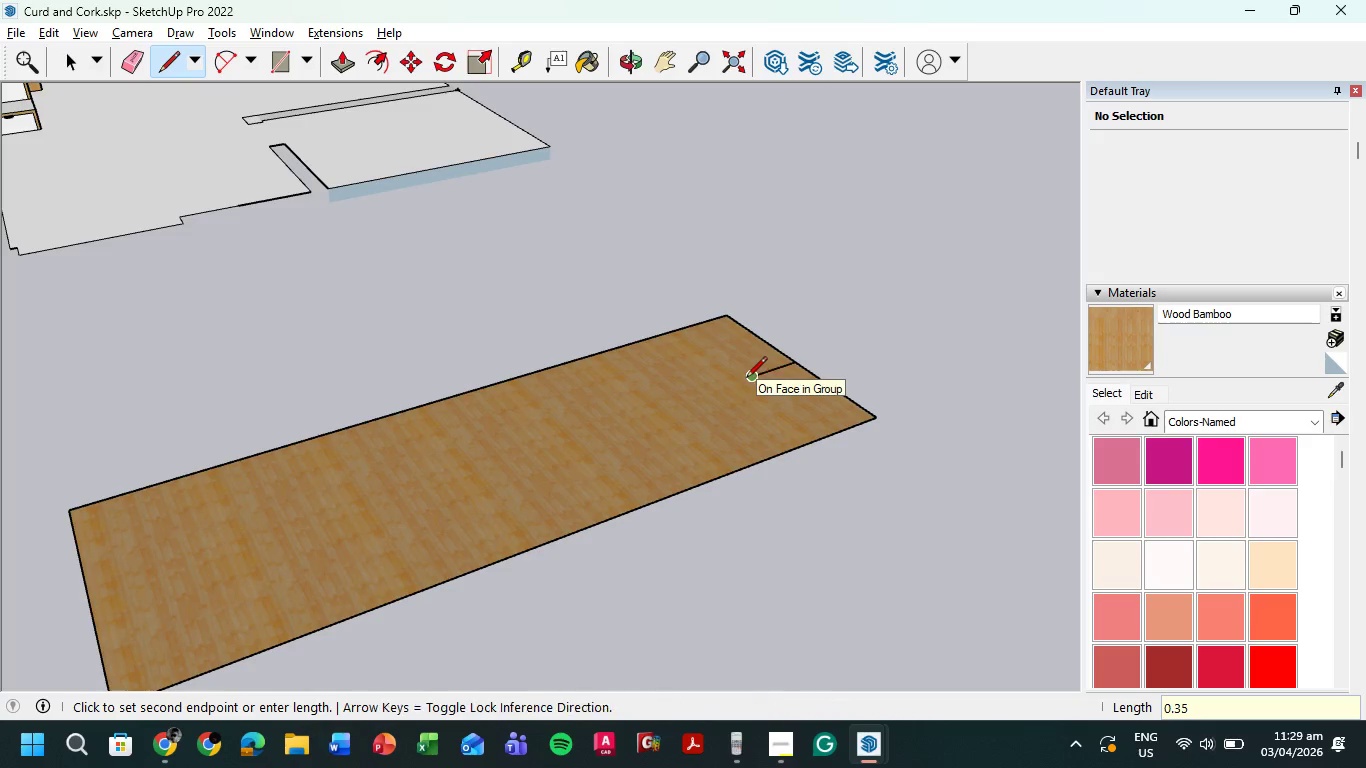 
key(NumpadEnter)
 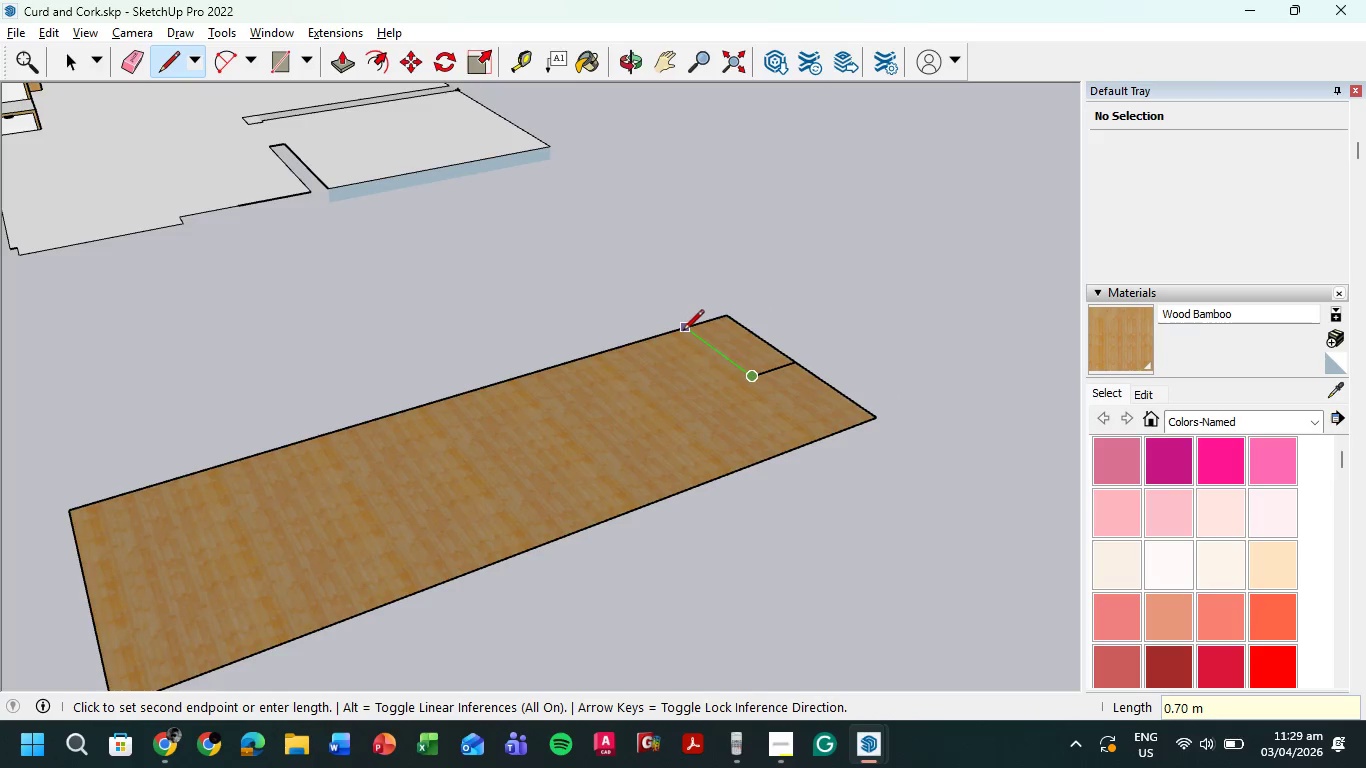 
left_click([682, 331])
 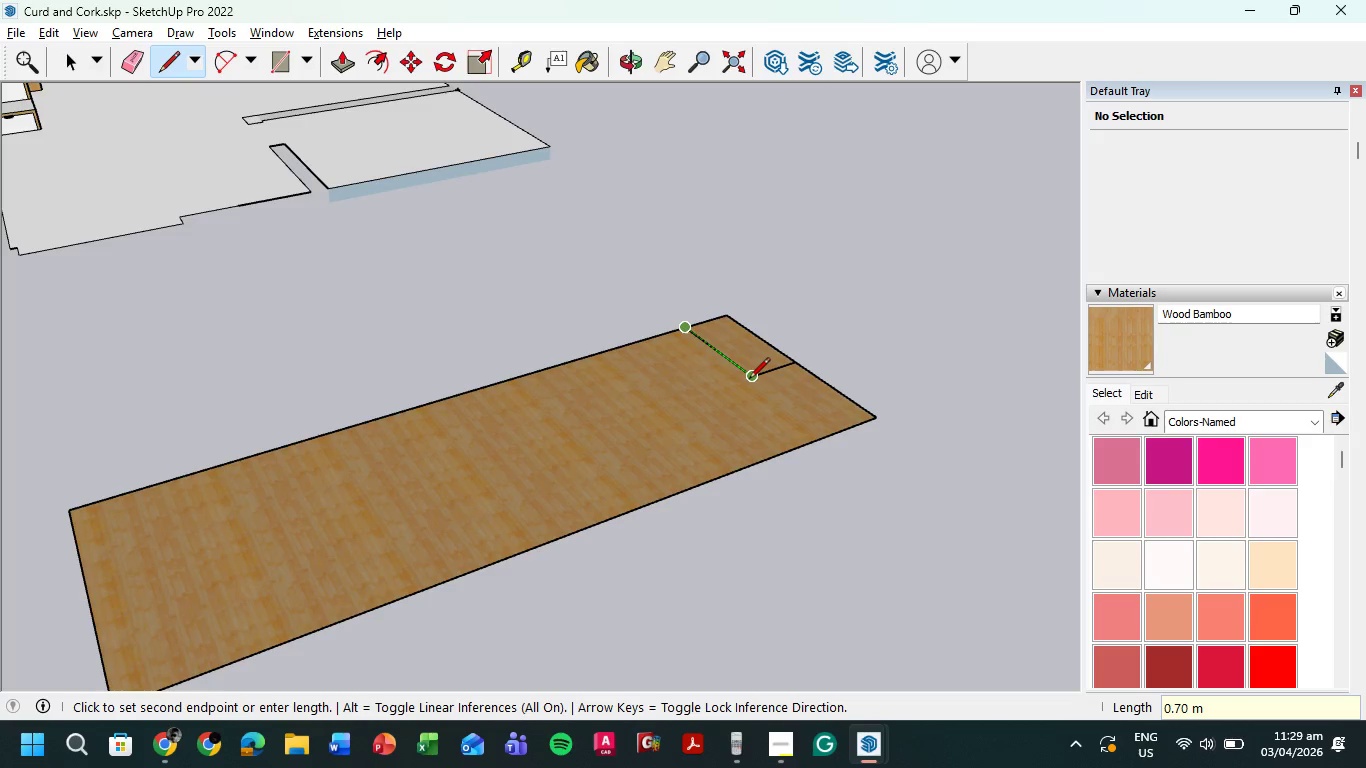 
left_click([749, 380])
 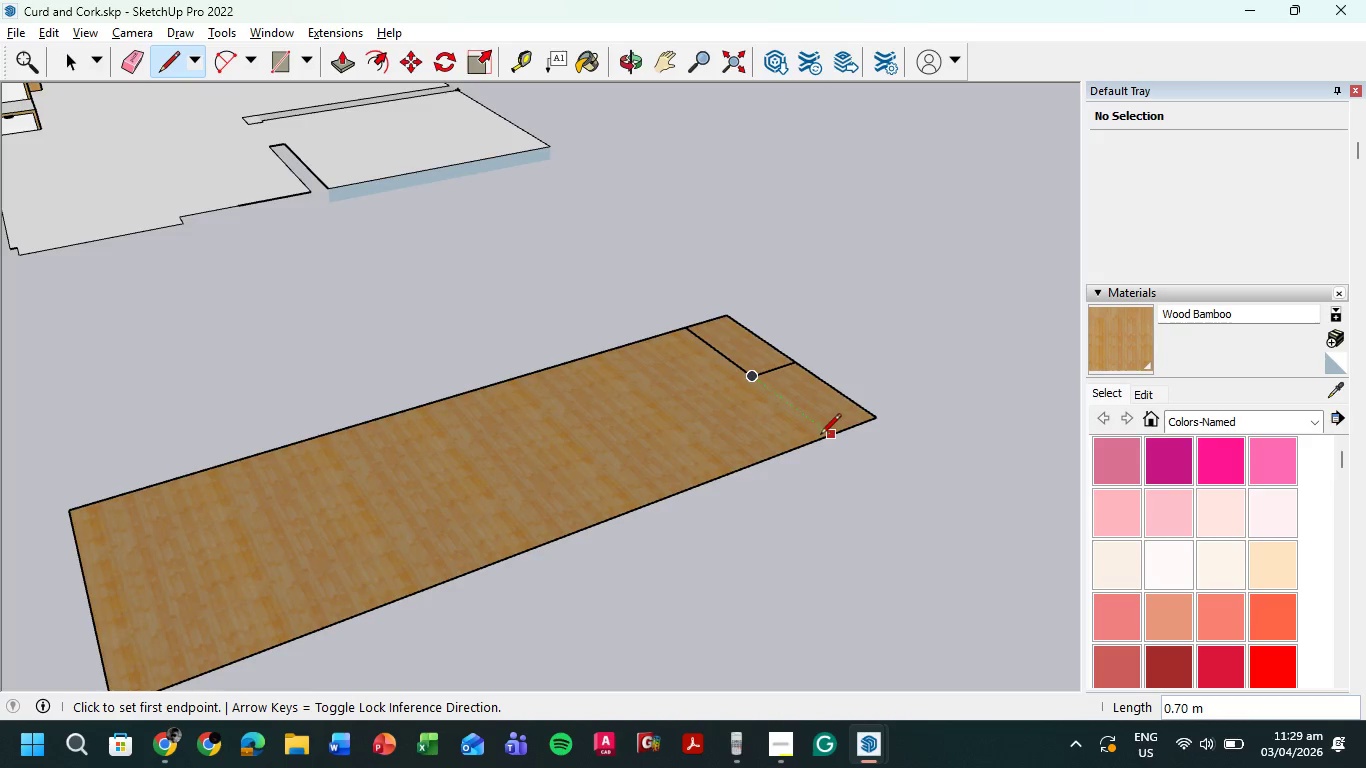 
left_click([824, 437])
 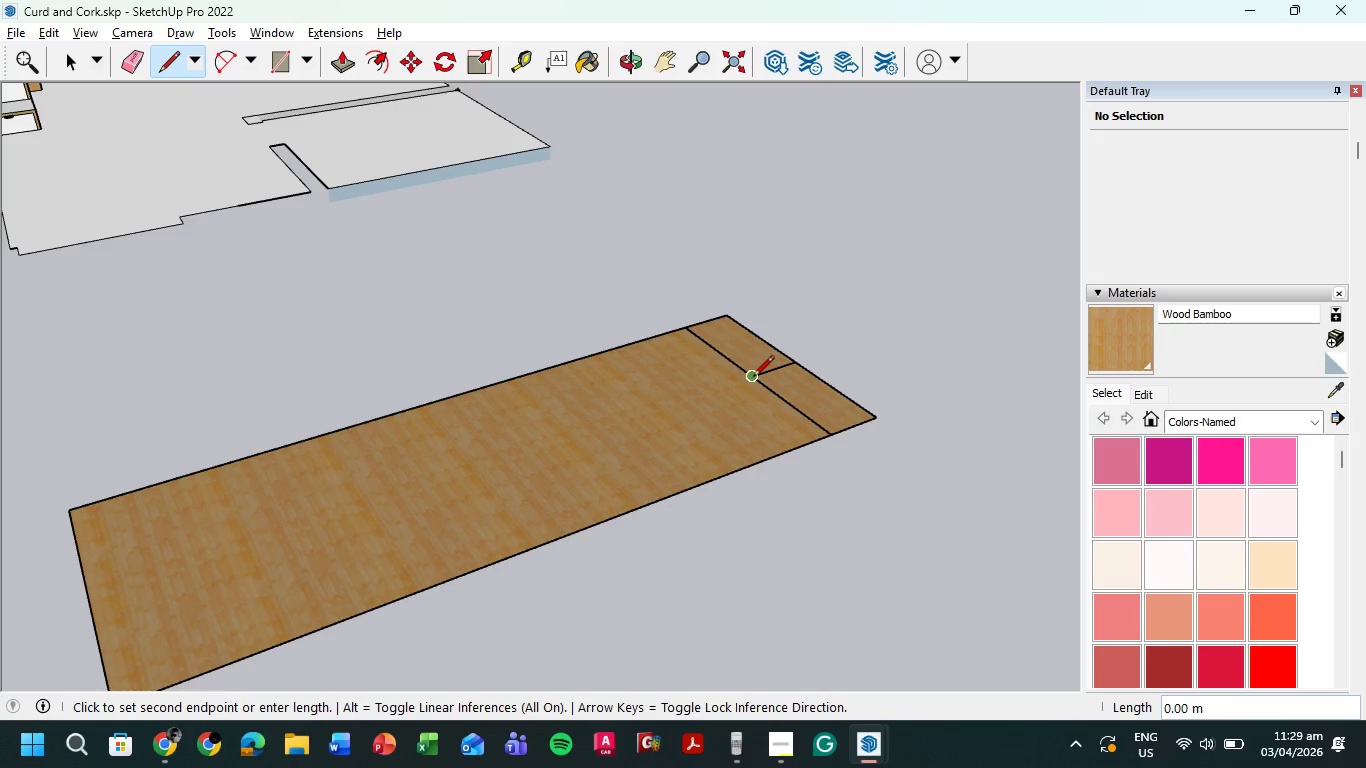 
key(Escape)
 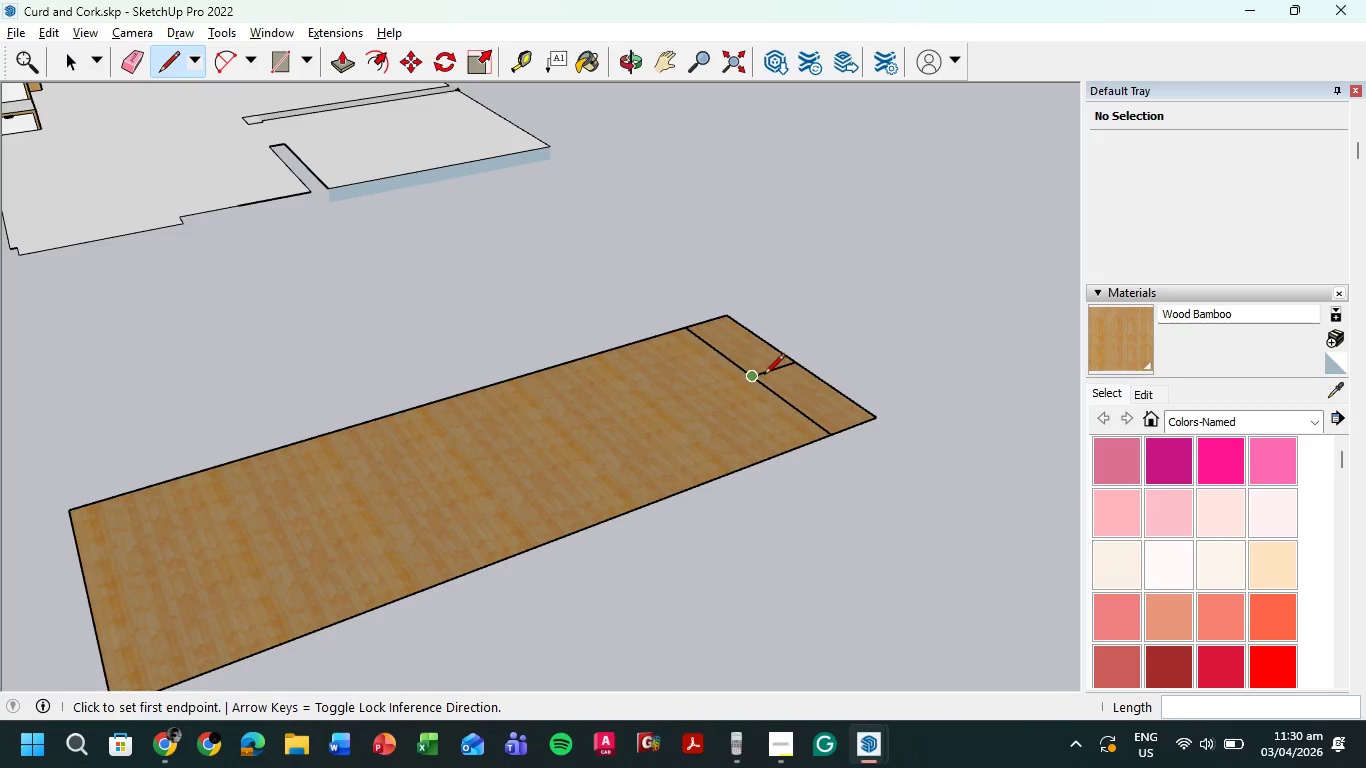 
key(E)
 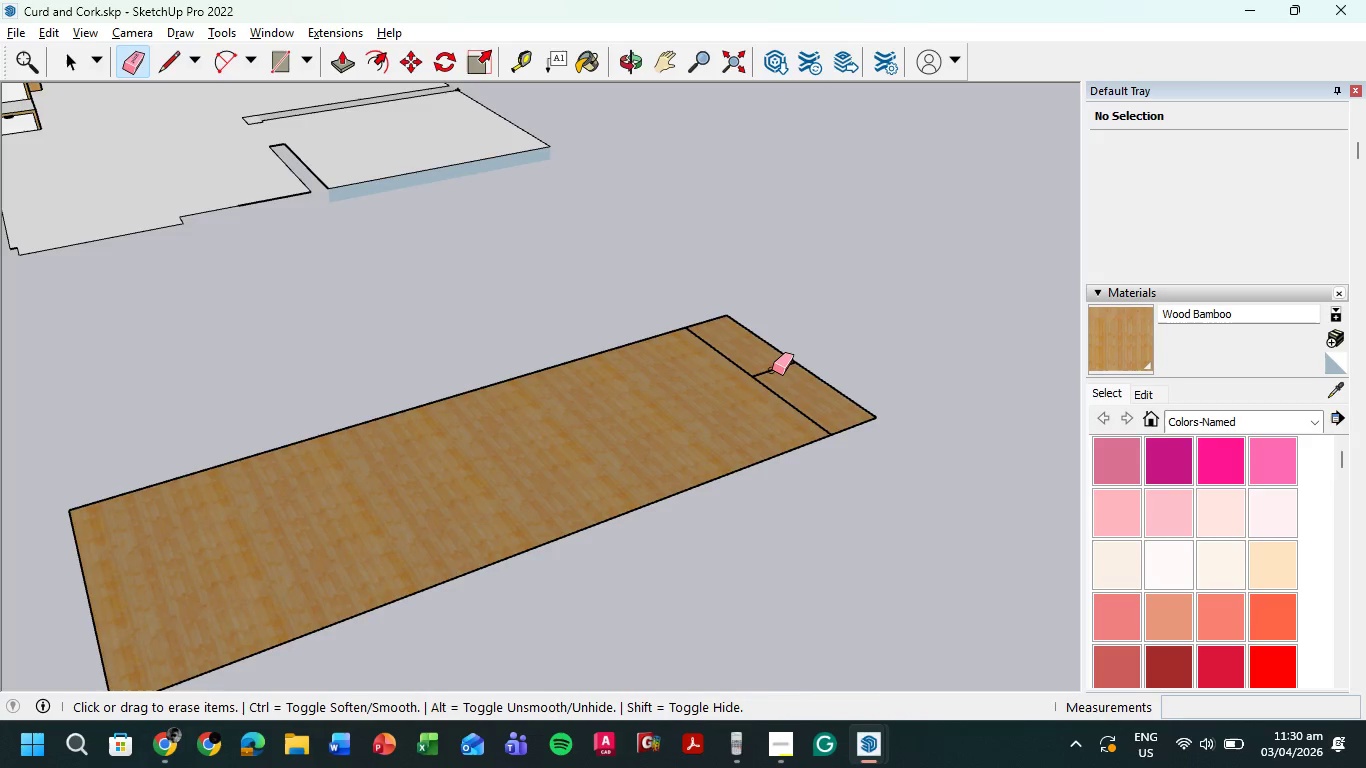 
left_click_drag(start_coordinate=[772, 370], to_coordinate=[781, 378])
 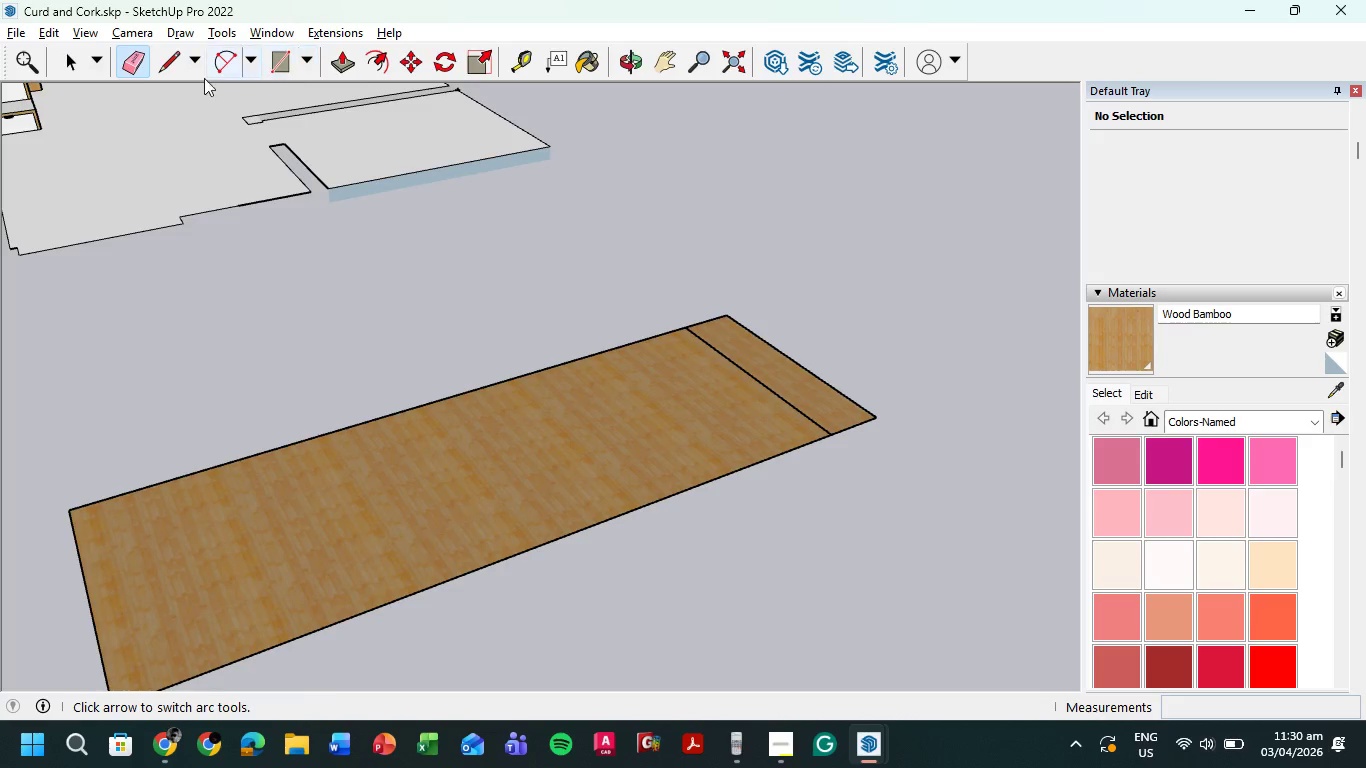 
left_click([162, 63])
 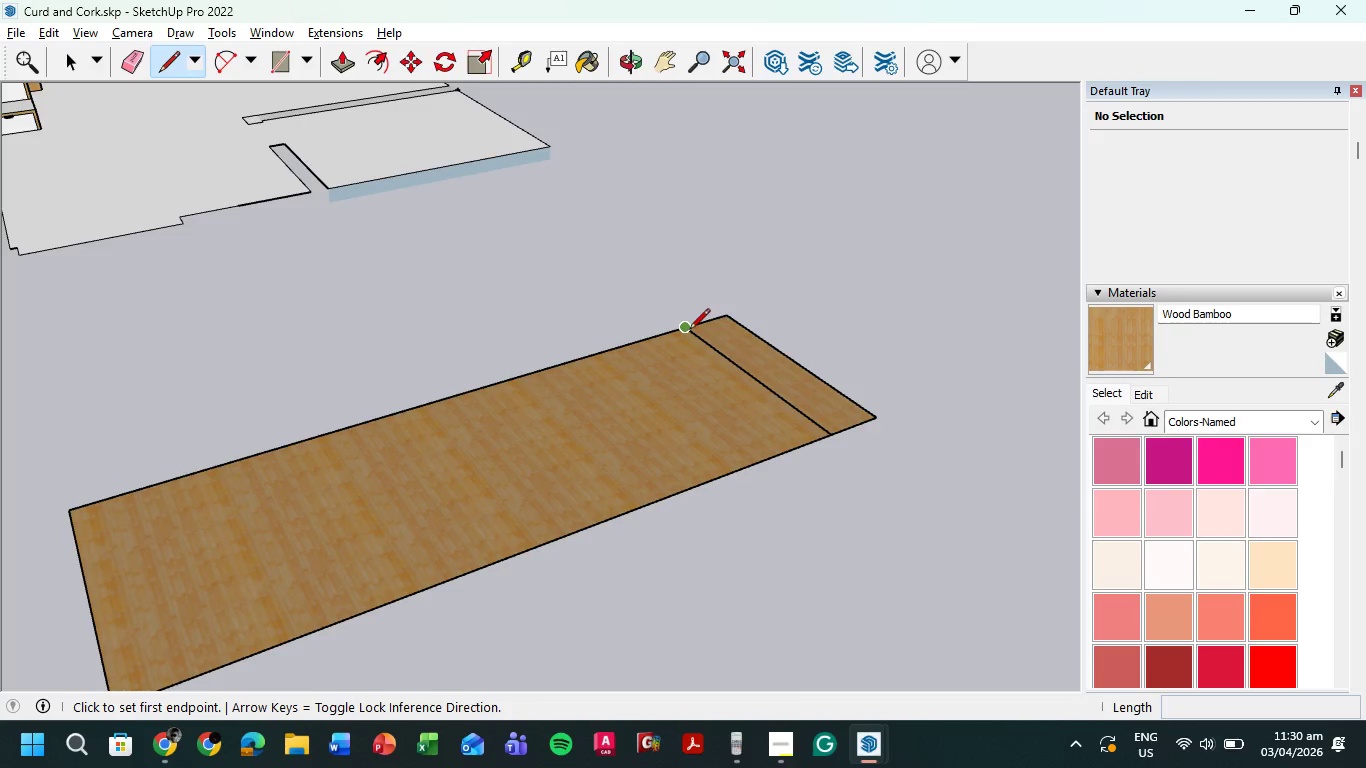 
left_click([684, 327])
 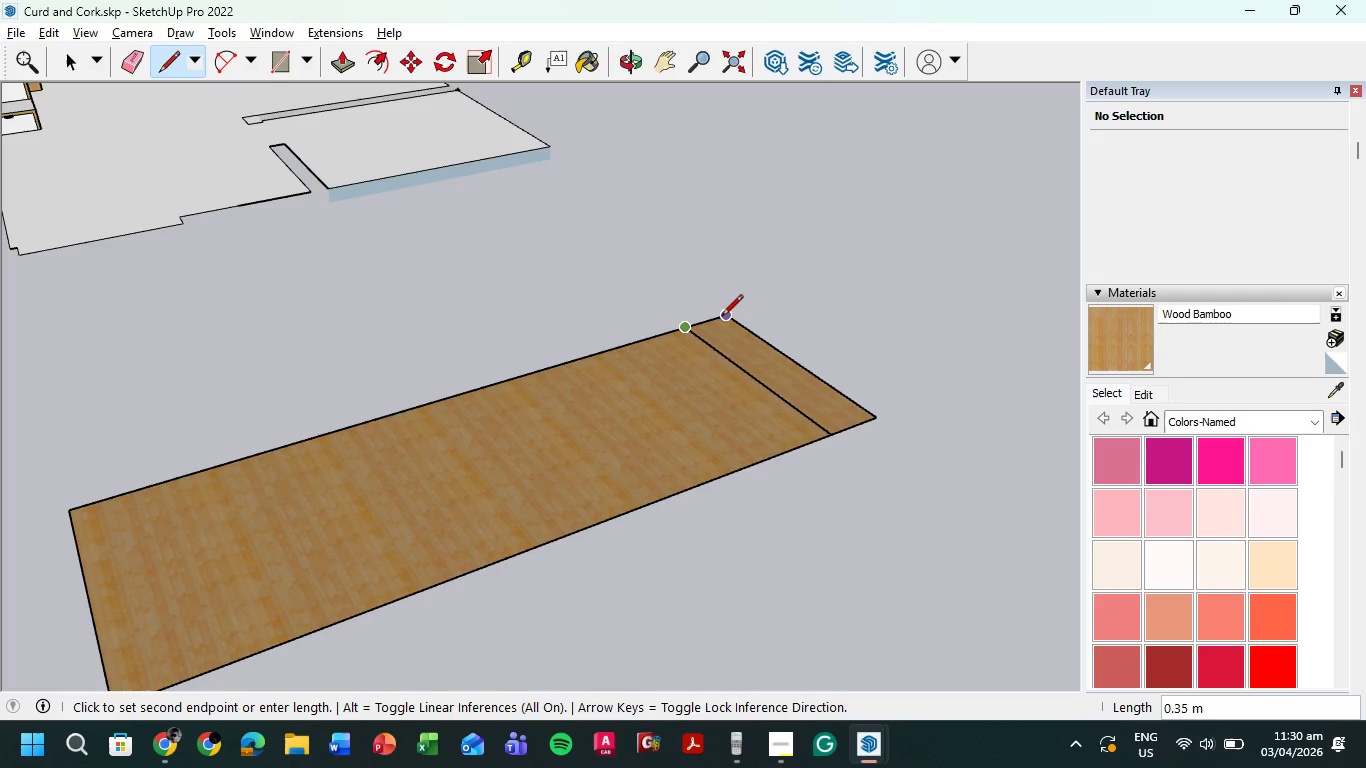 
left_click([724, 317])
 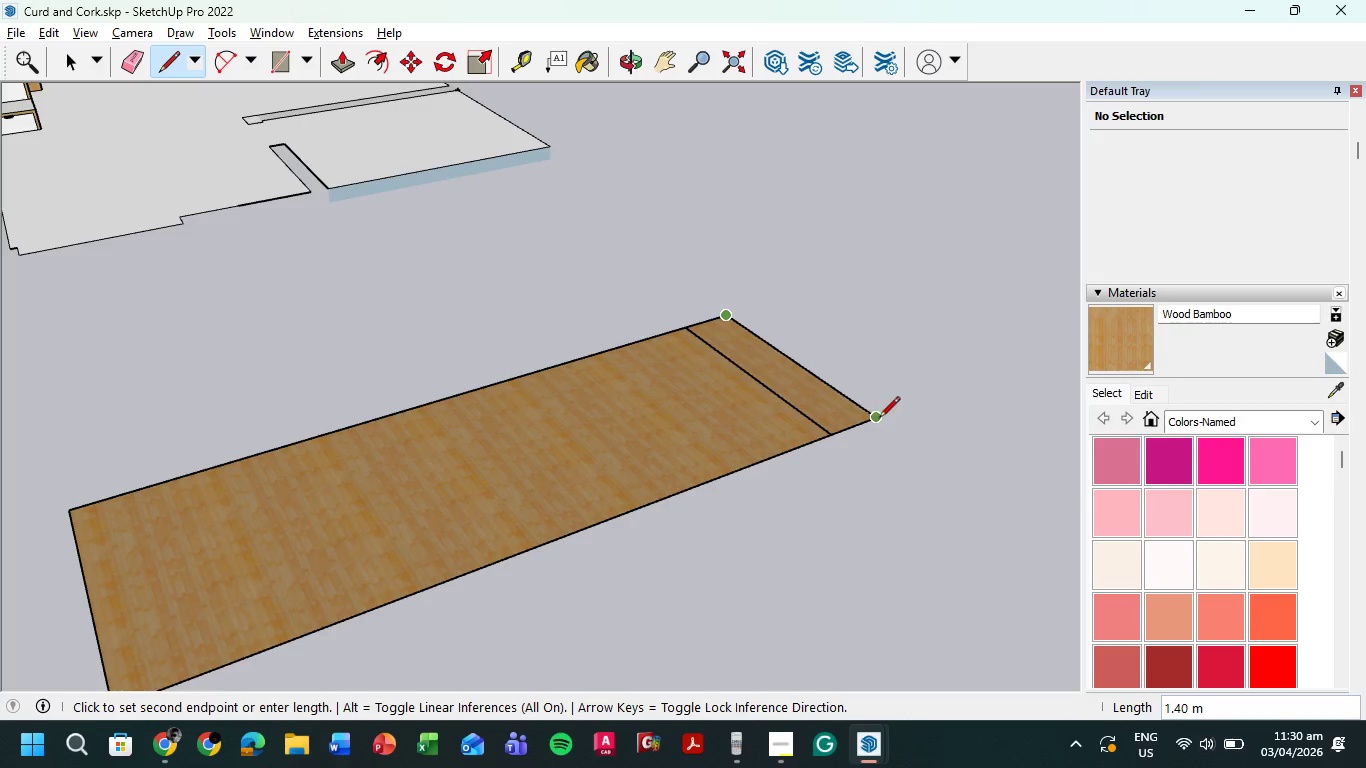 
left_click([877, 417])
 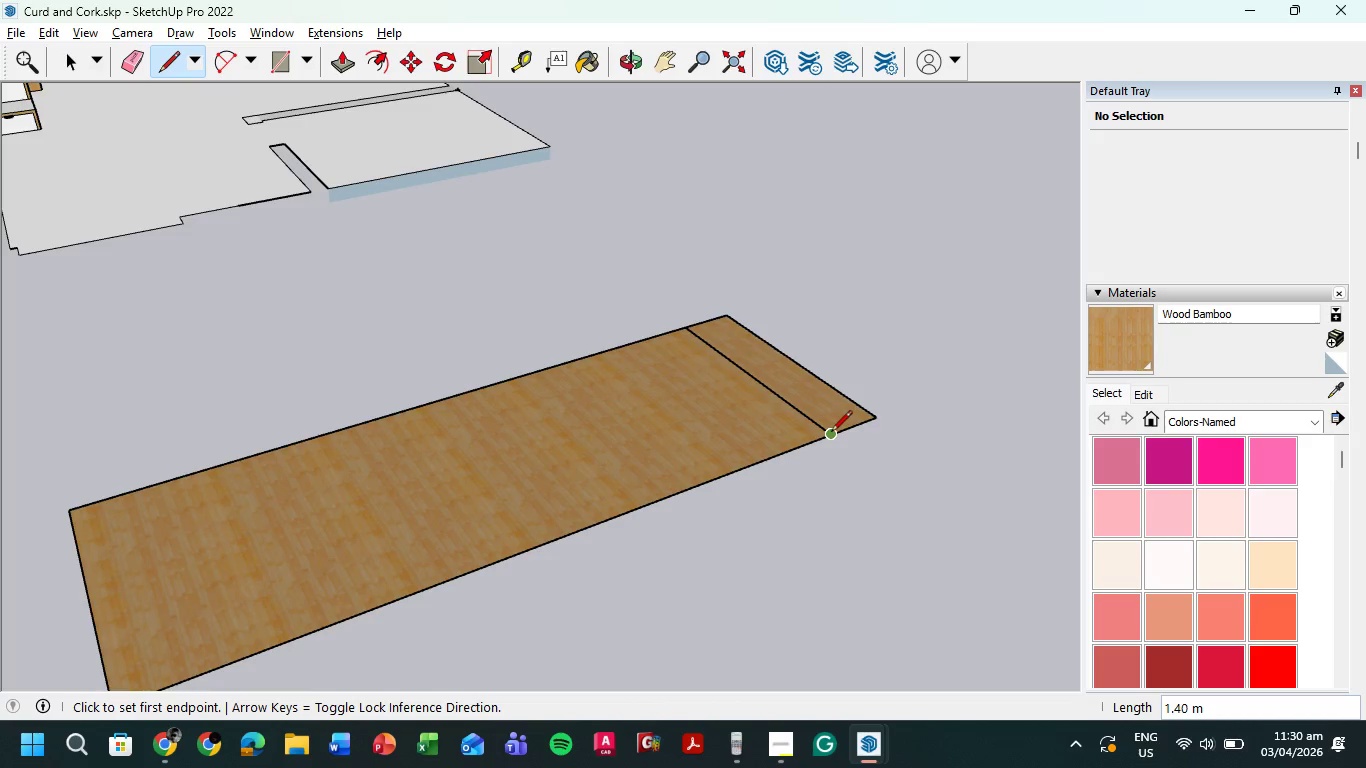 
left_click([831, 433])
 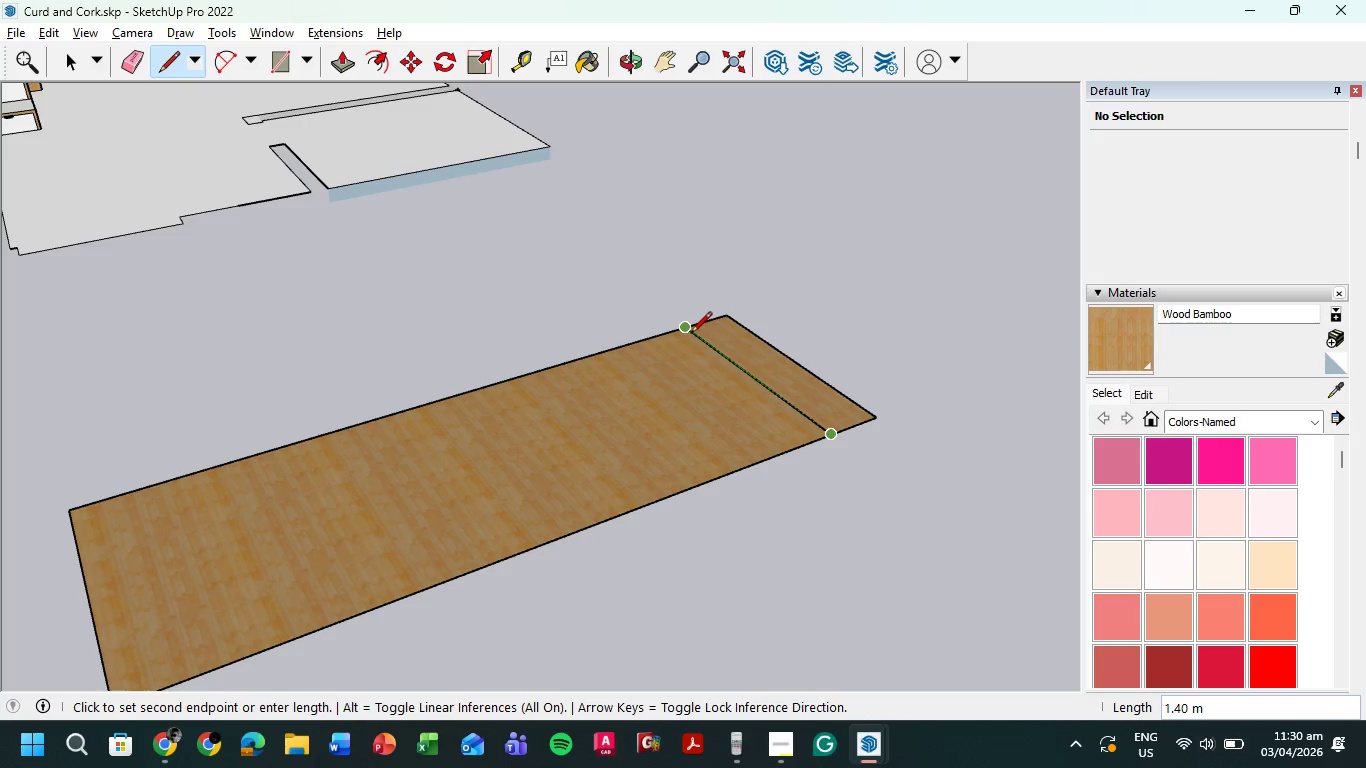 
left_click([688, 334])
 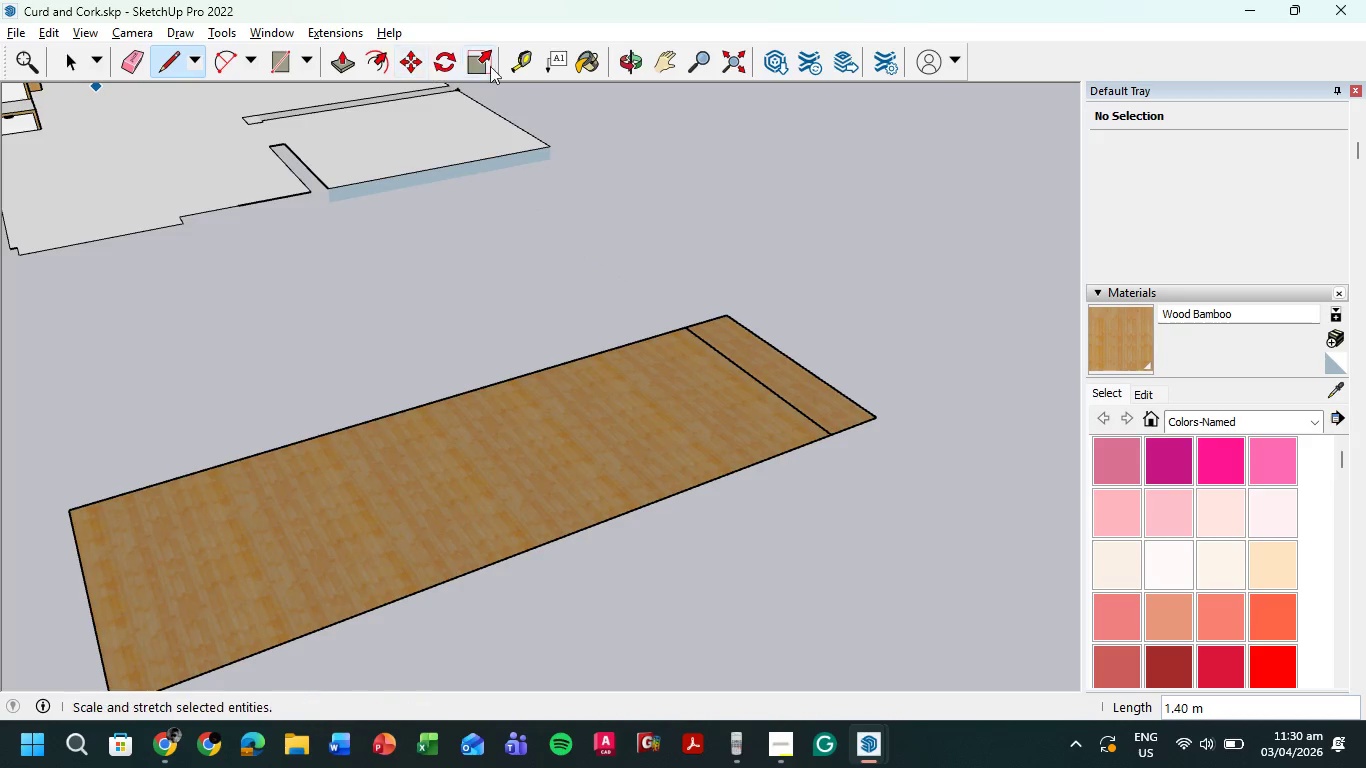 
left_click([347, 65])
 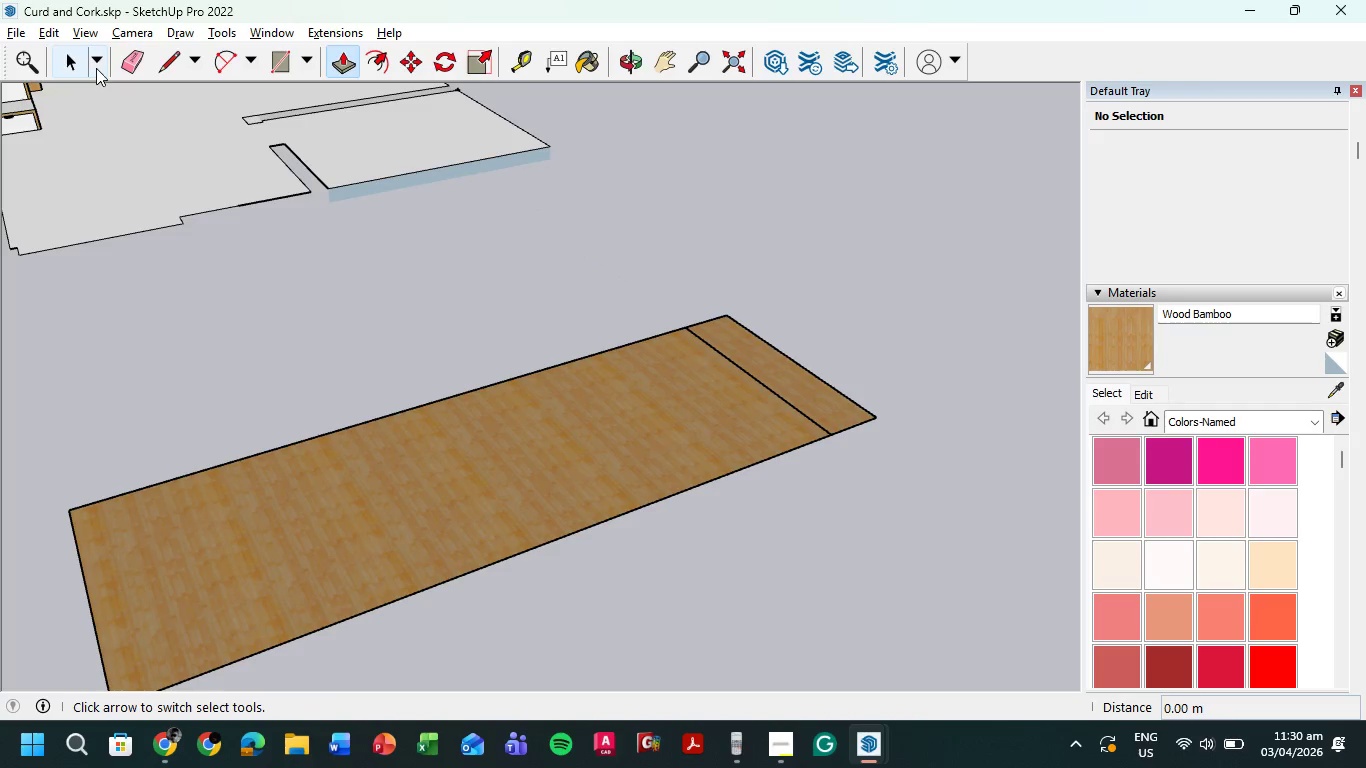 
left_click([171, 64])
 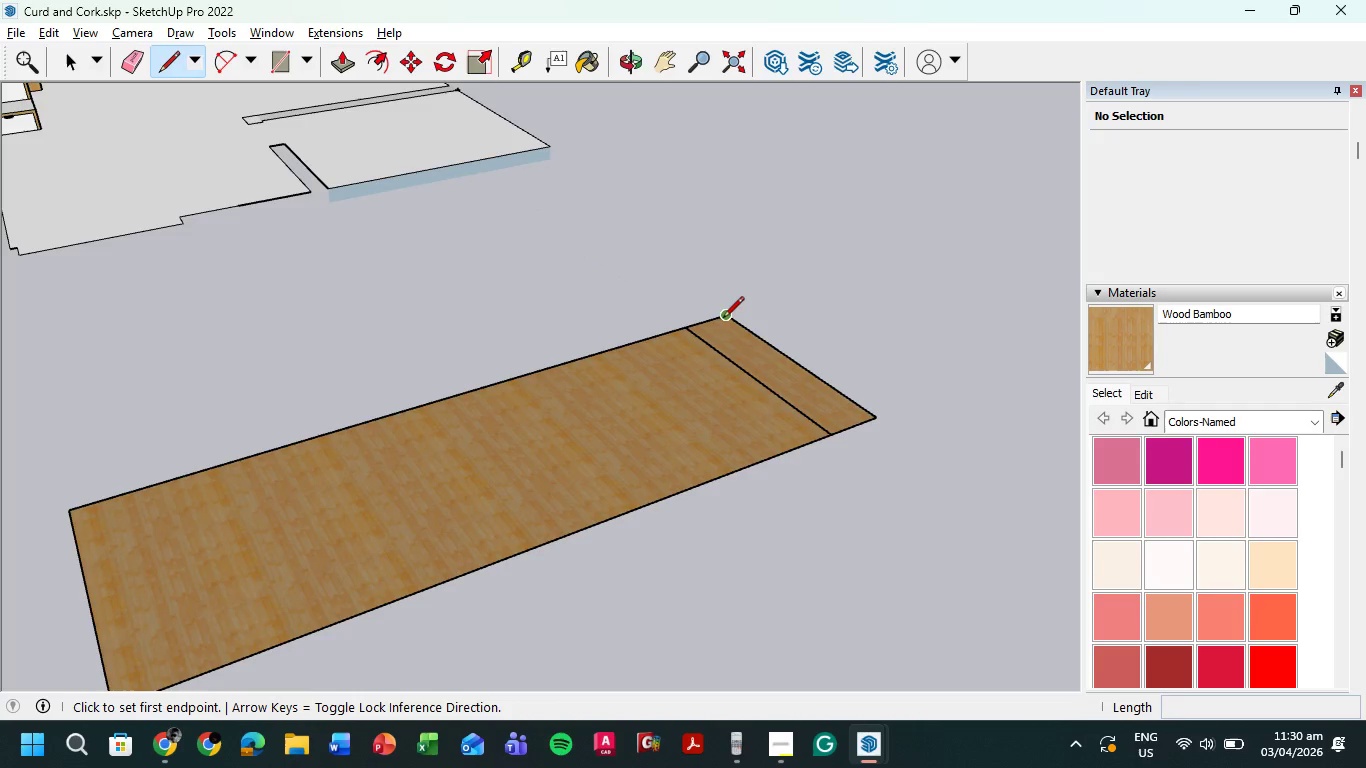 
left_click([725, 319])
 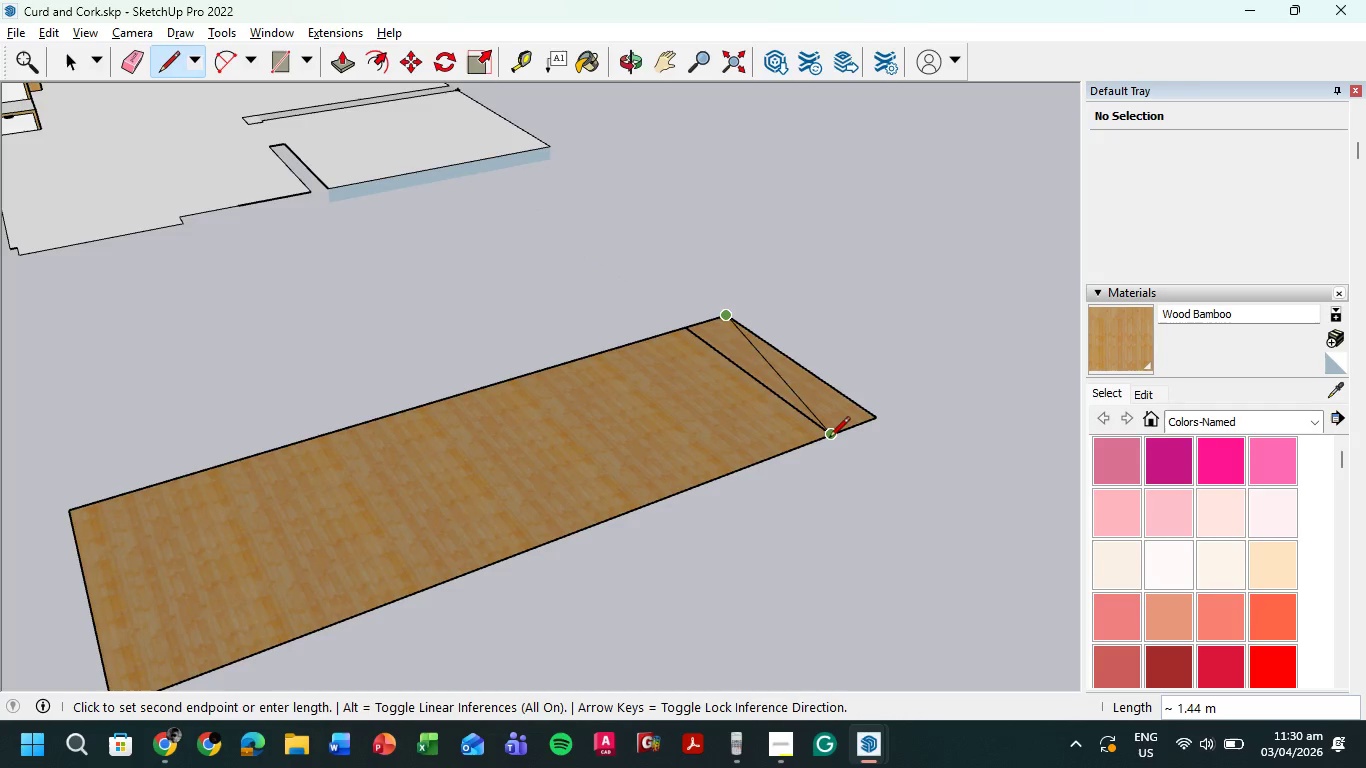 
left_click([829, 439])
 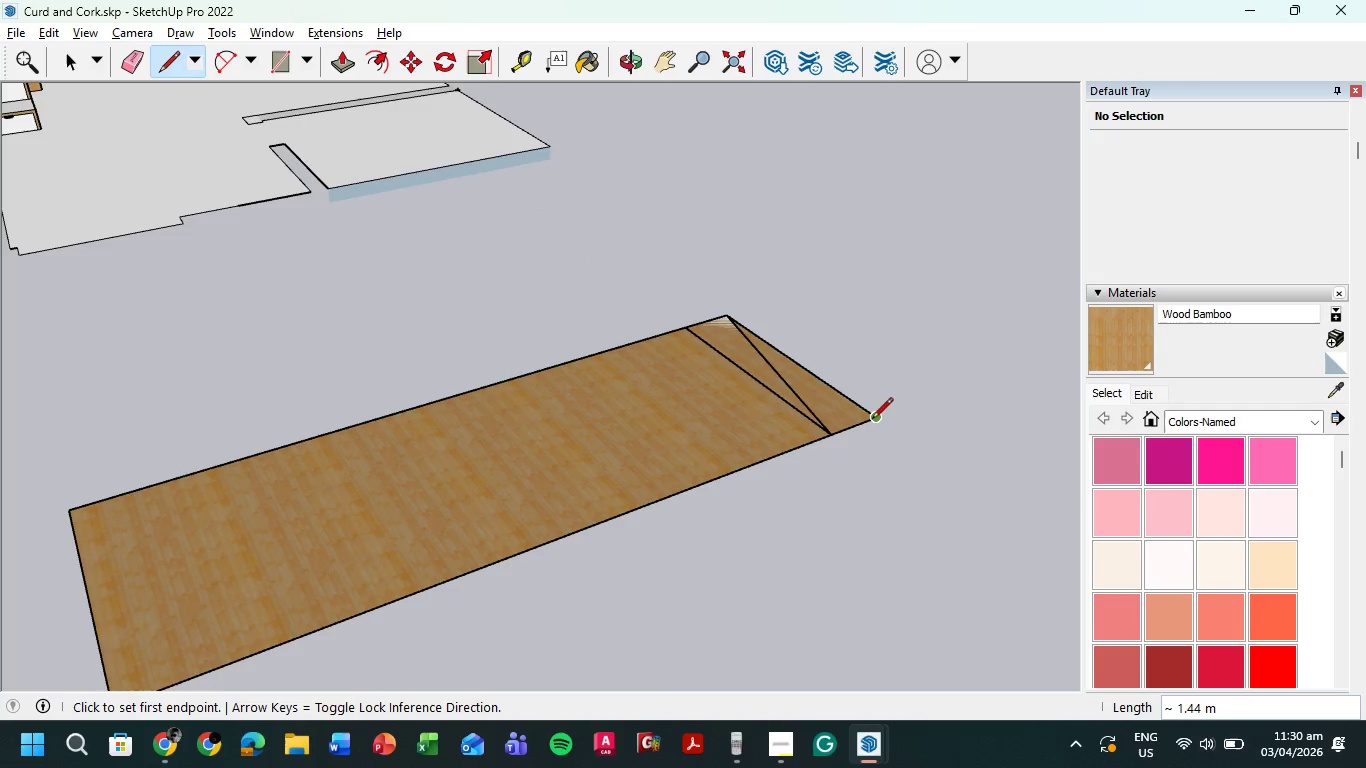 
left_click_drag(start_coordinate=[877, 418], to_coordinate=[866, 417])
 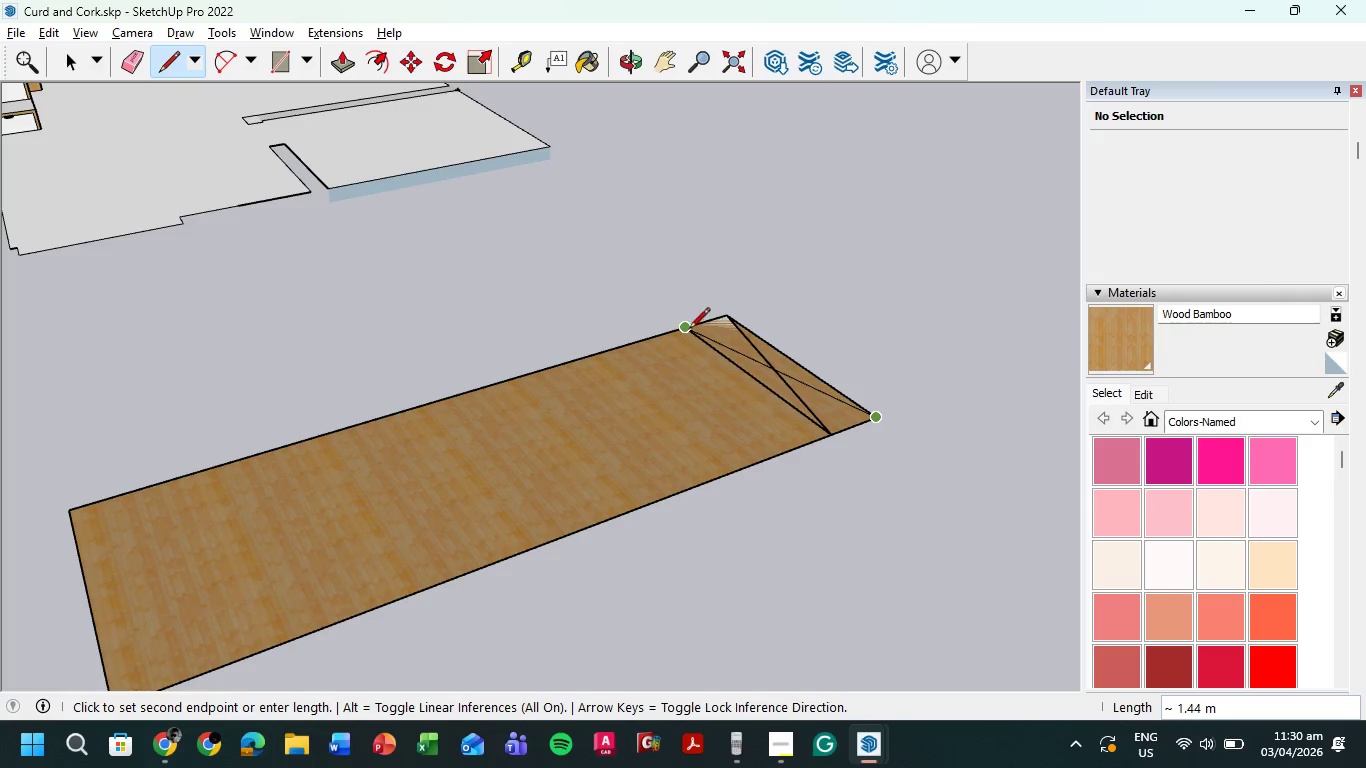 
left_click([689, 330])
 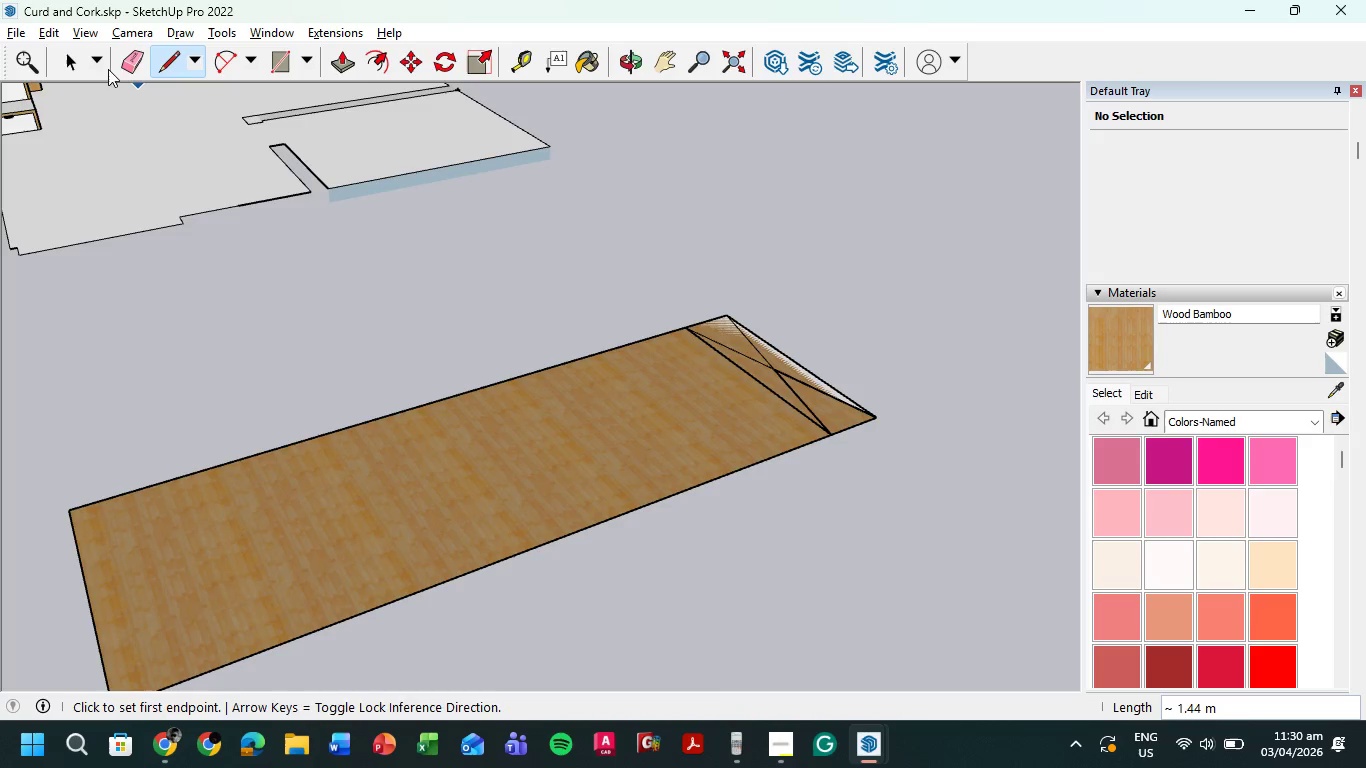 
left_click([127, 65])
 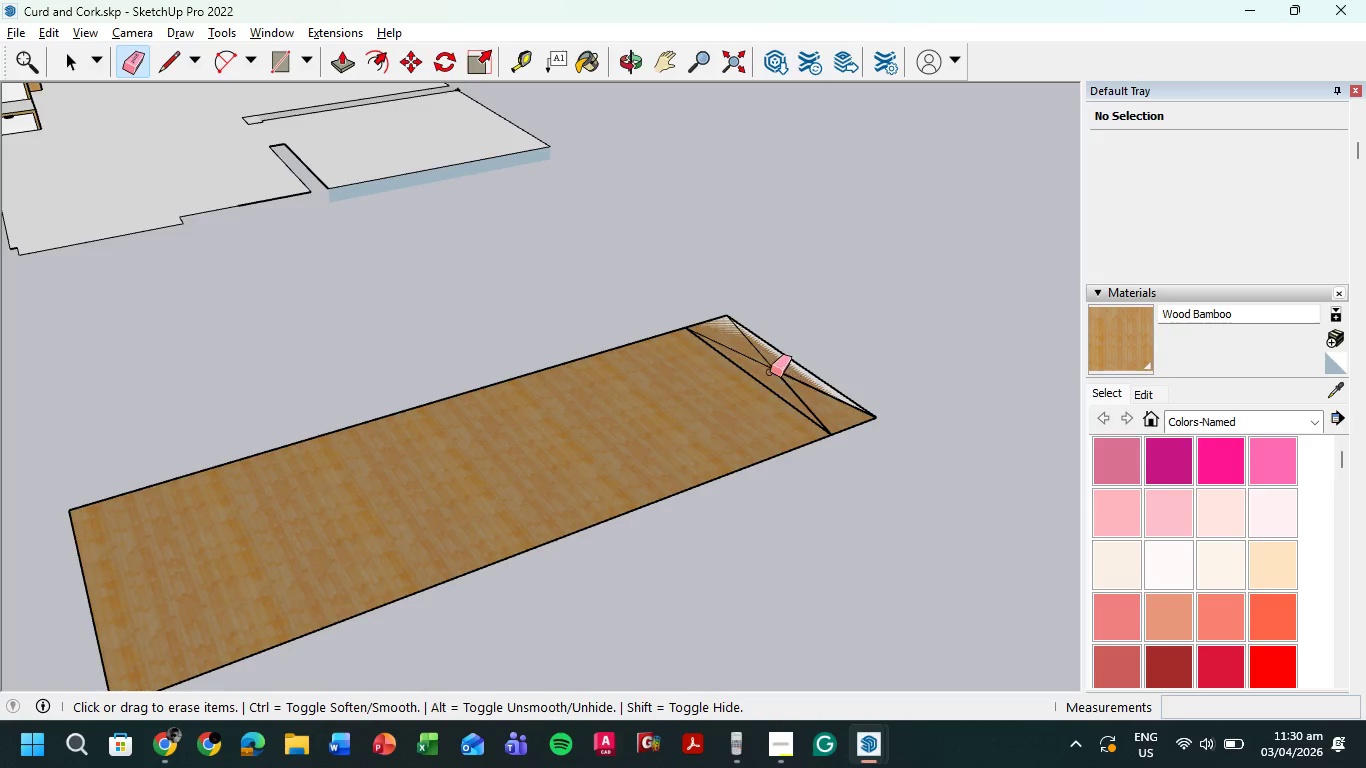 
left_click_drag(start_coordinate=[769, 372], to_coordinate=[780, 368])
 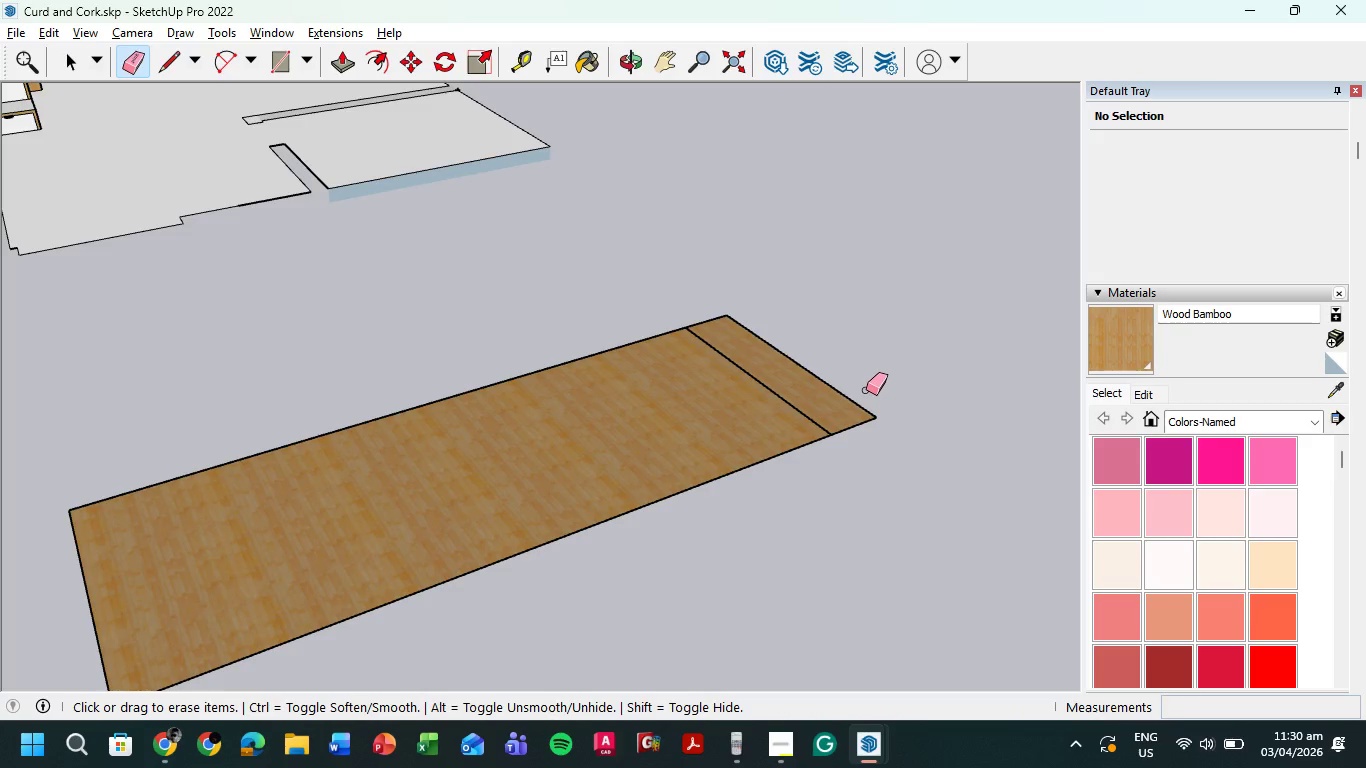 
key(P)
 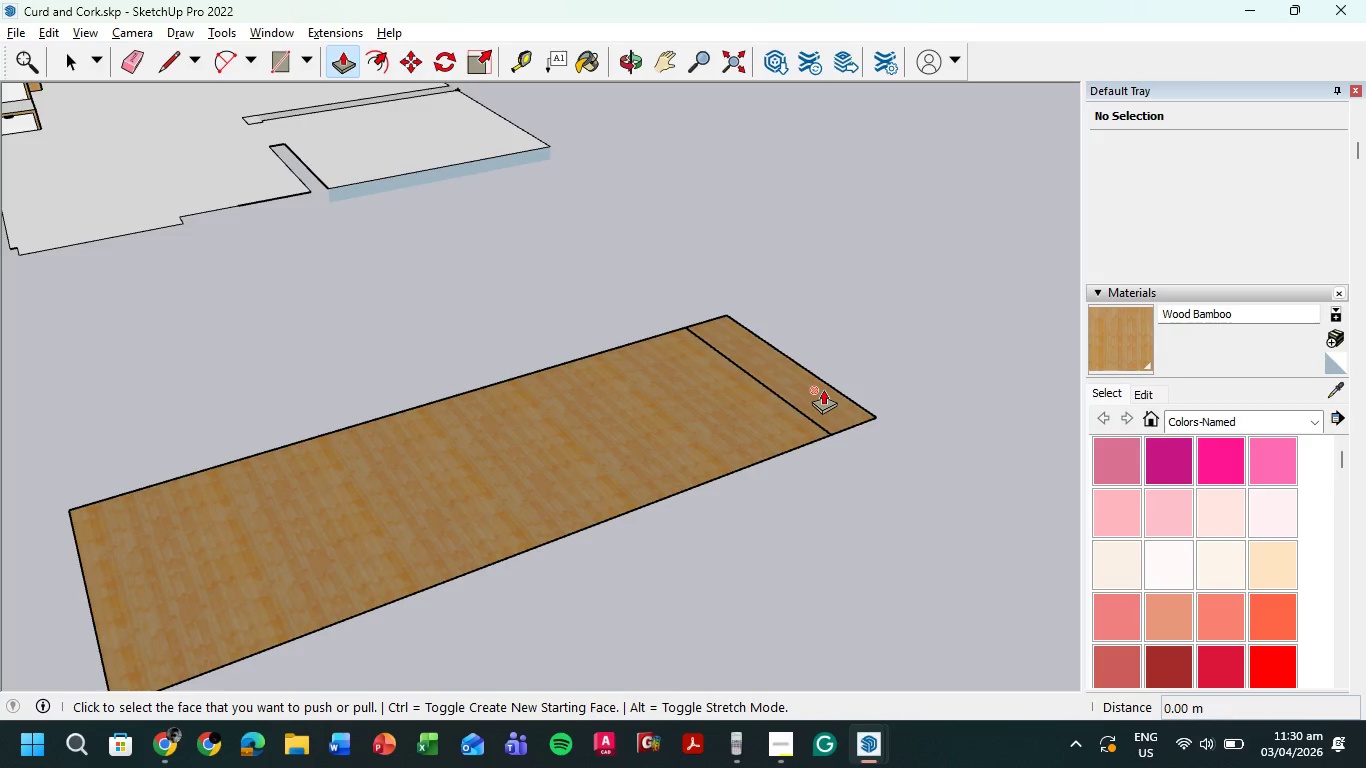 
double_click([821, 389])
 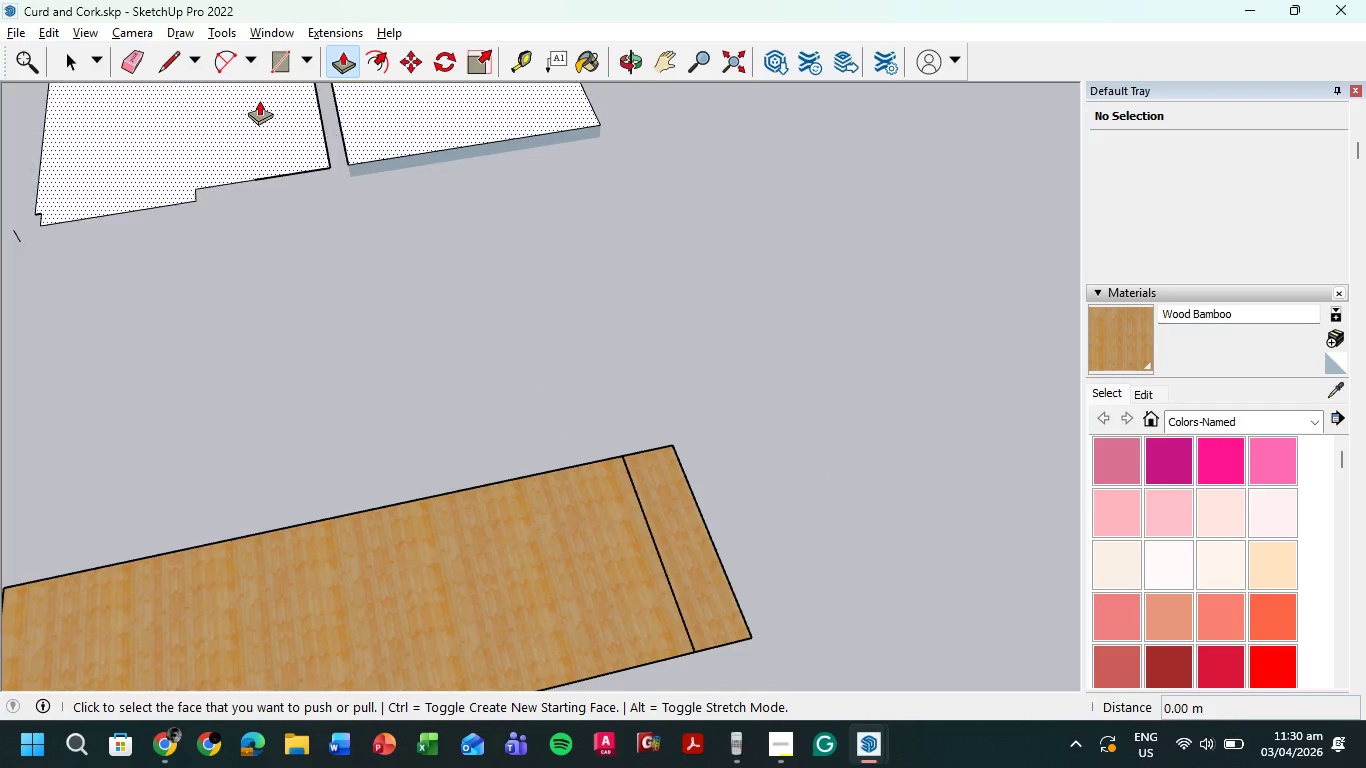 
left_click([160, 51])
 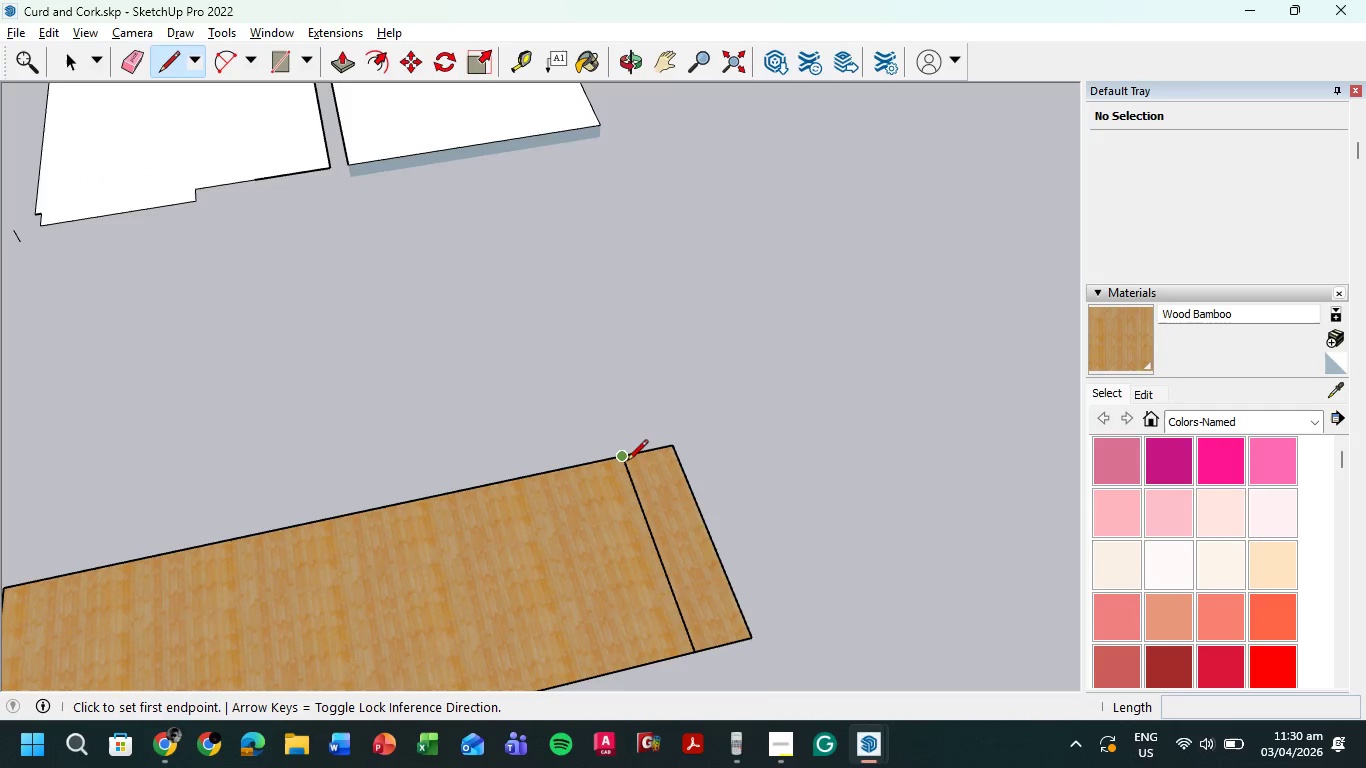 
left_click([624, 460])
 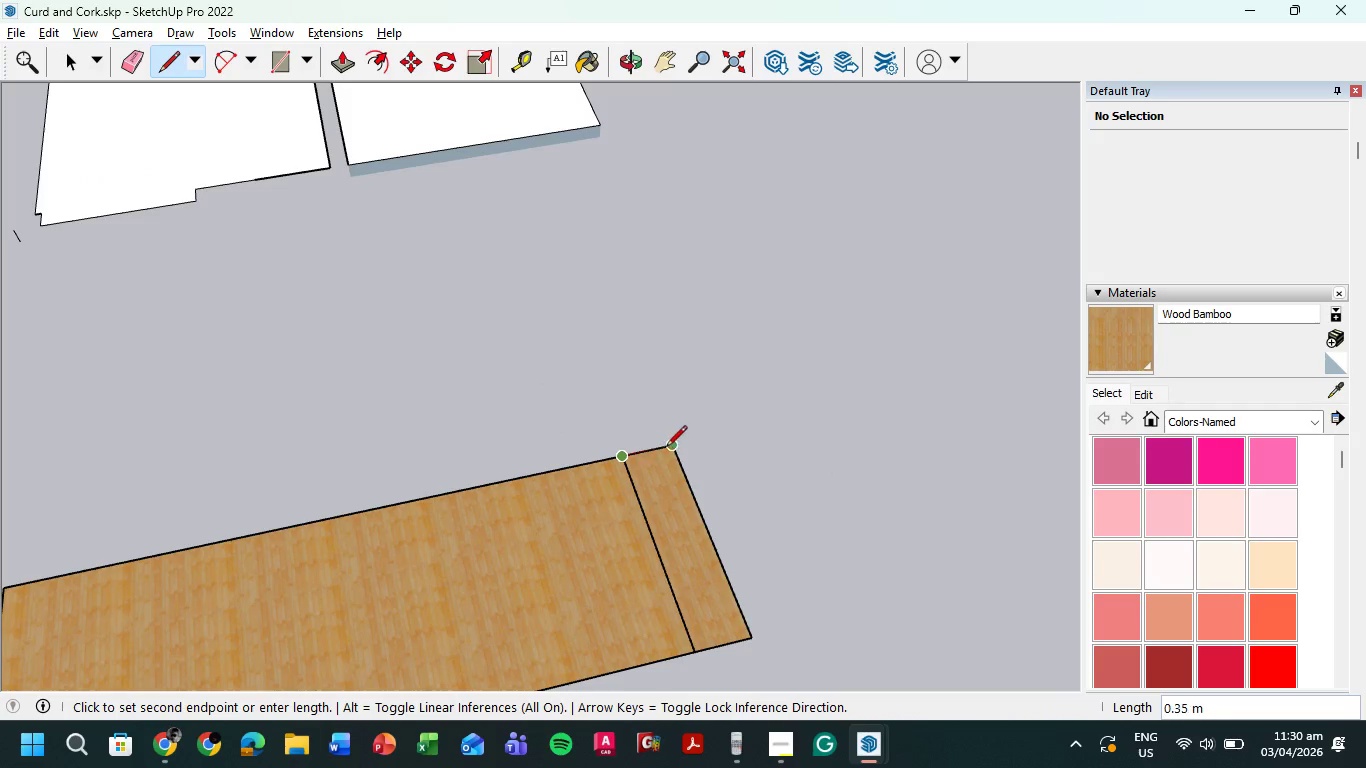 
left_click([670, 447])
 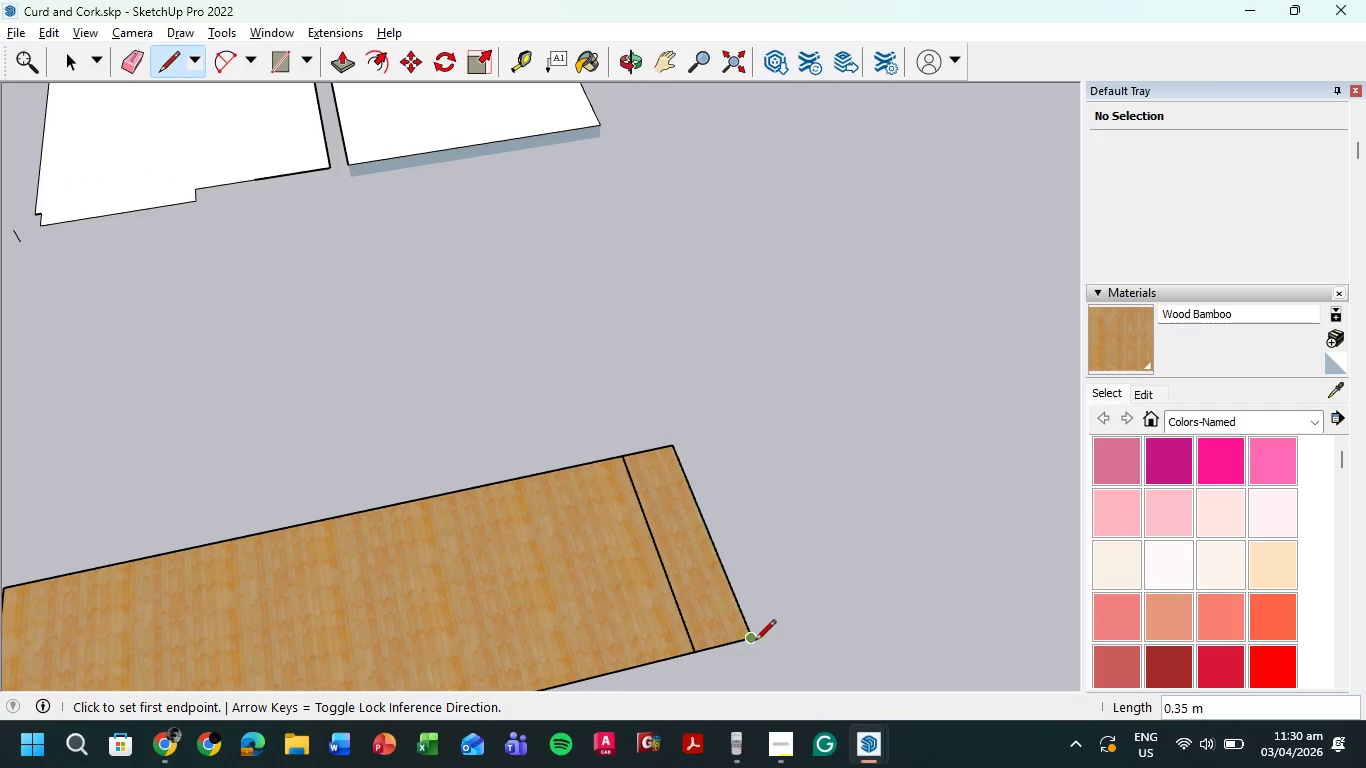 
left_click([754, 637])
 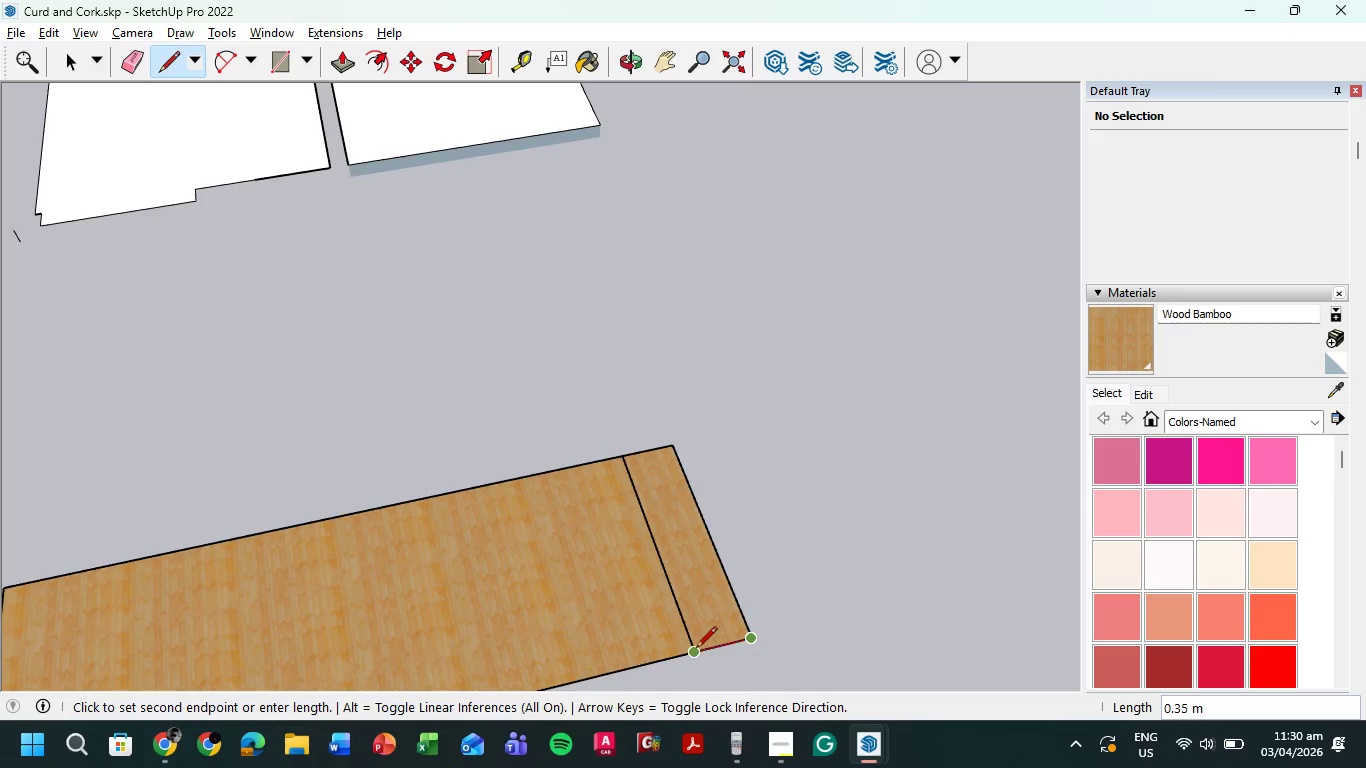 
left_click([686, 652])
 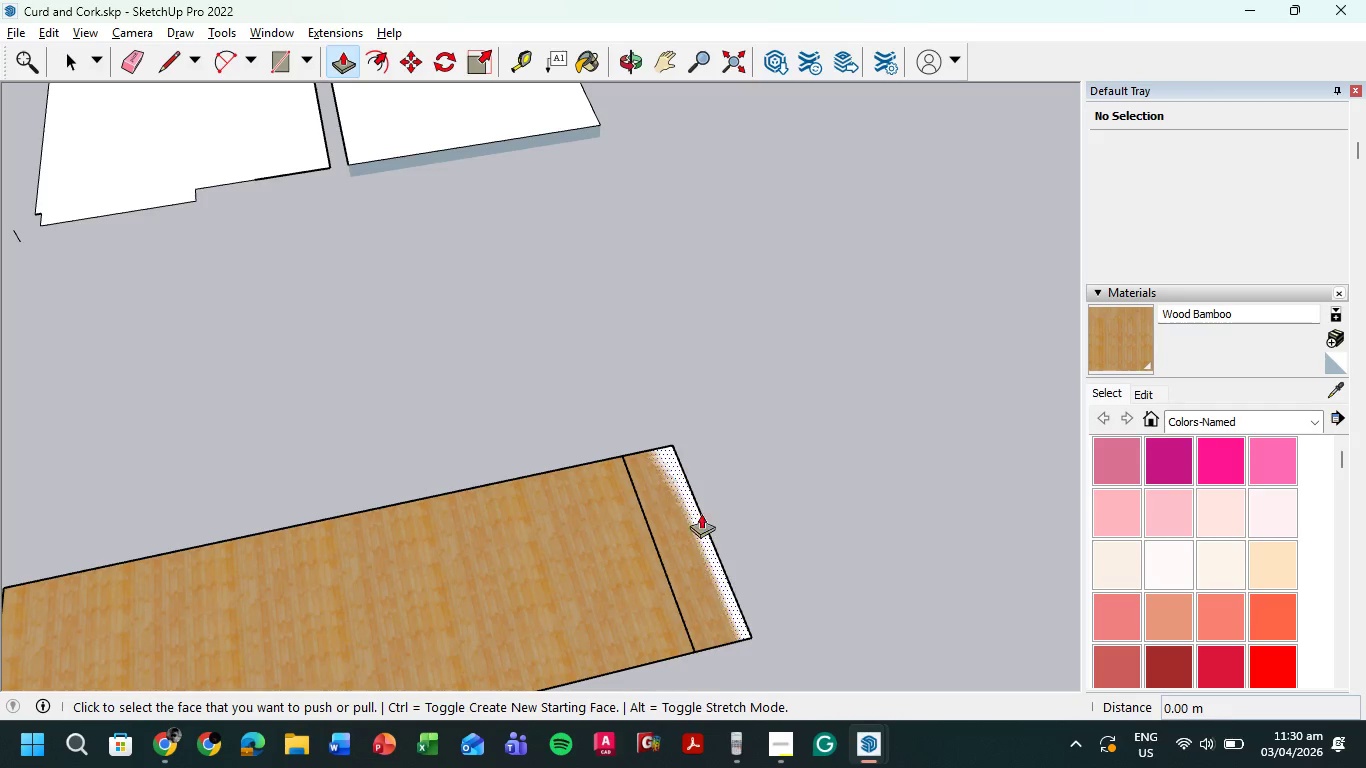 
left_click([674, 528])
 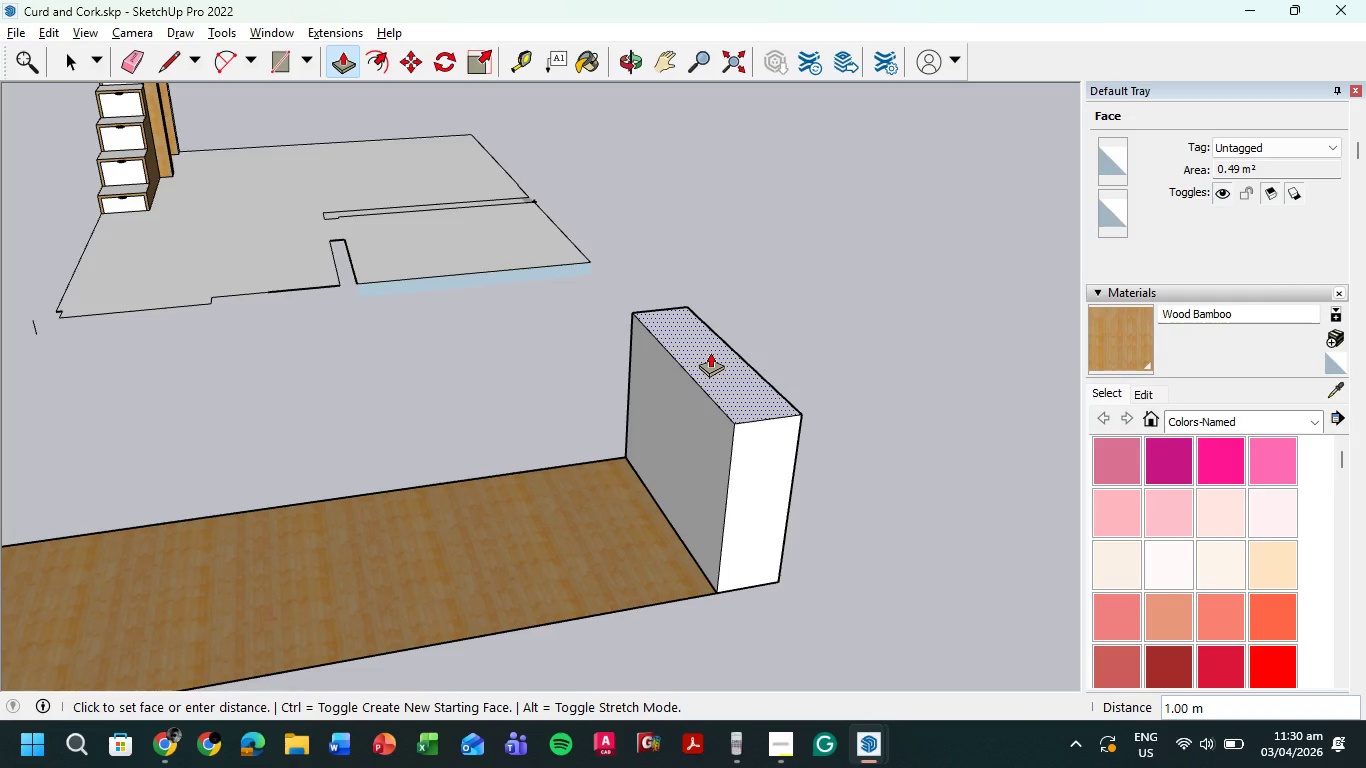 
wait(33.89)
 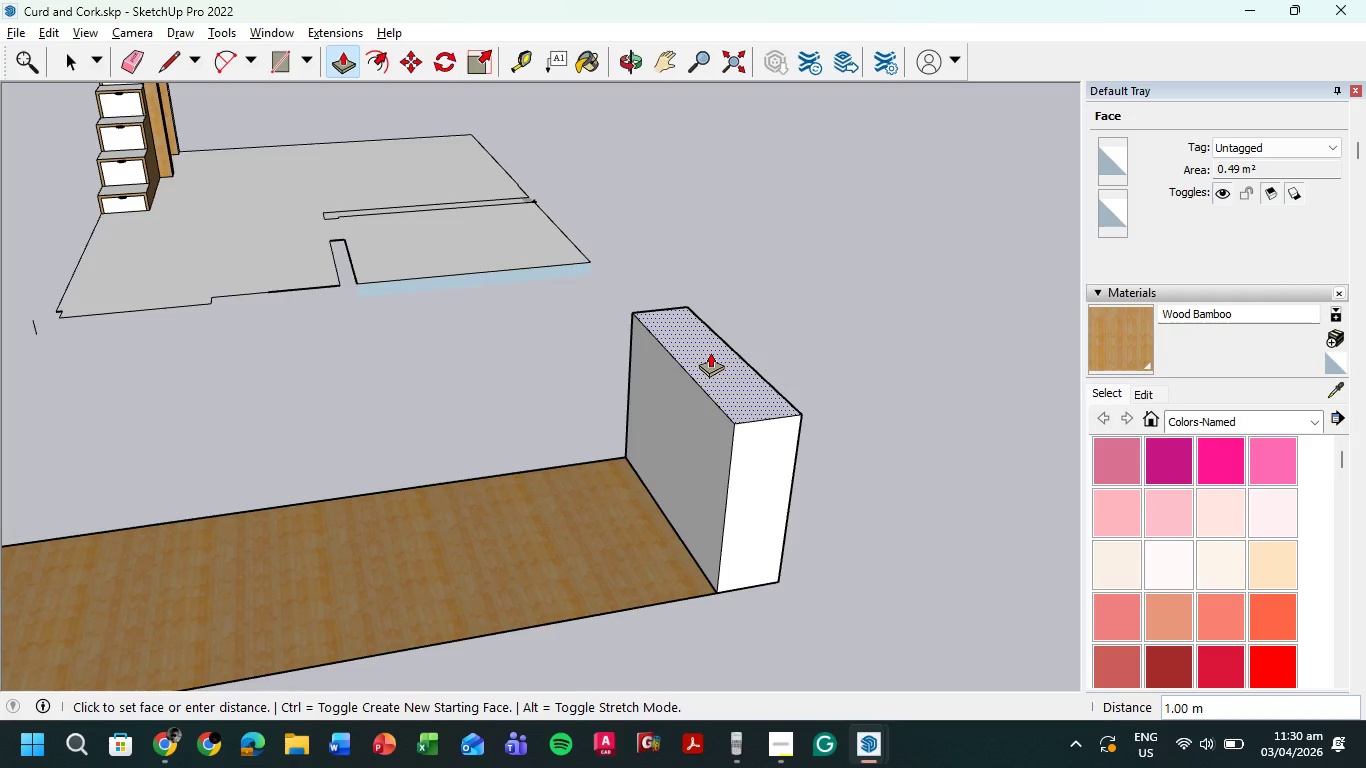 
left_click([710, 352])
 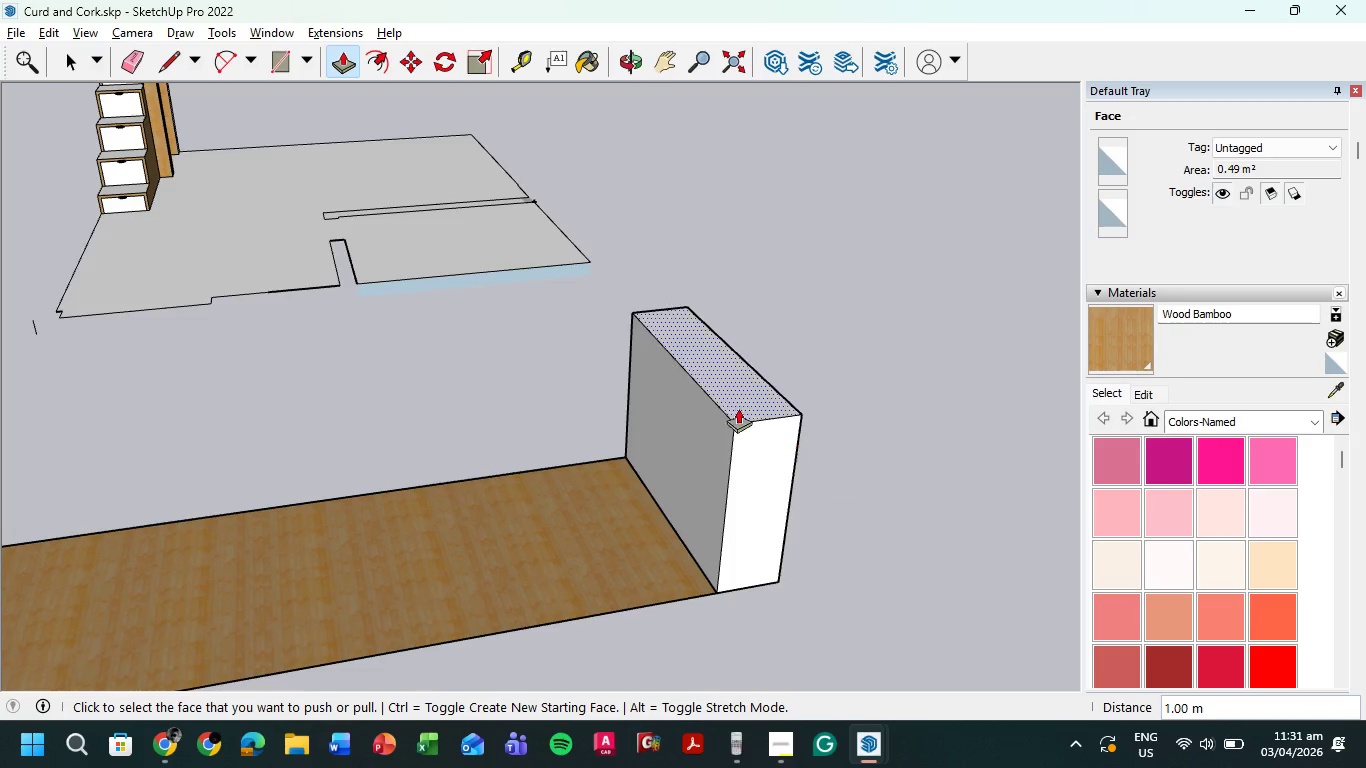 
left_click([727, 396])
 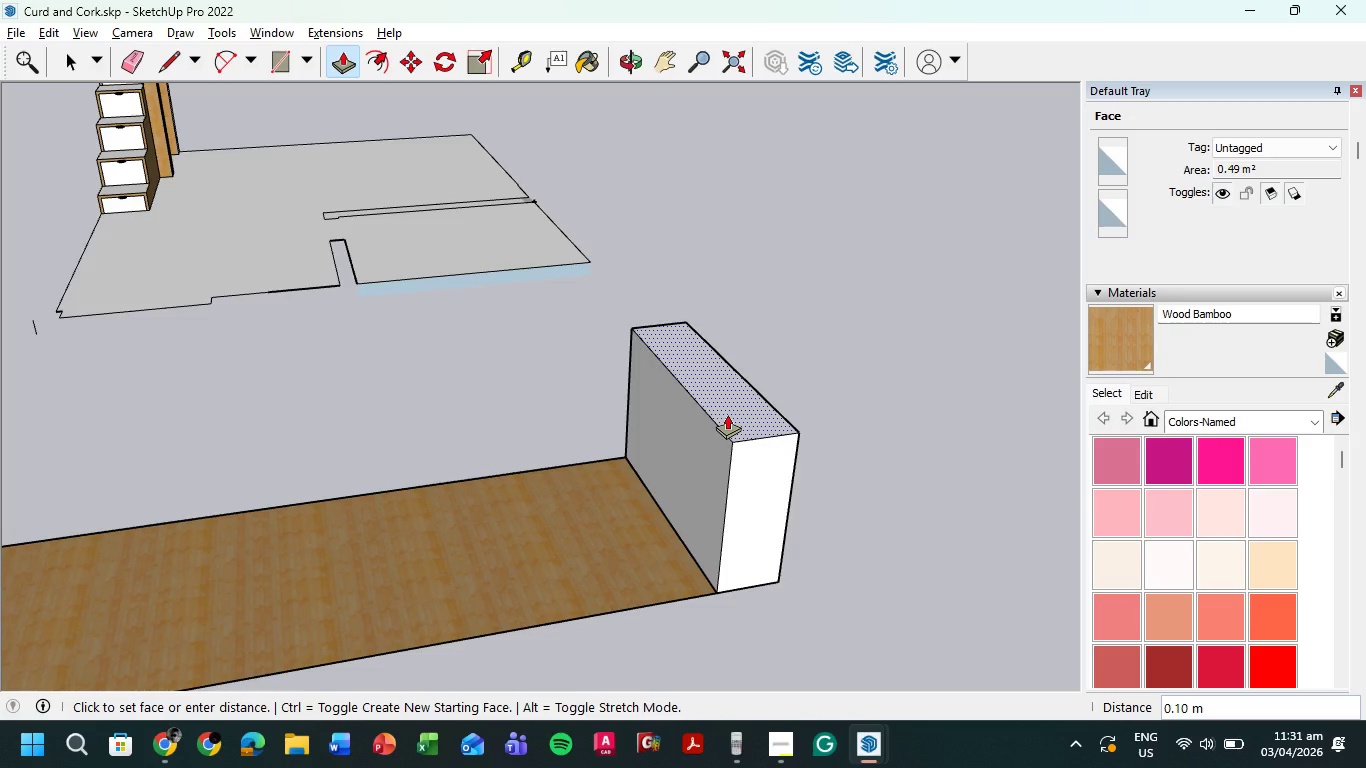 
key(Numpad0)
 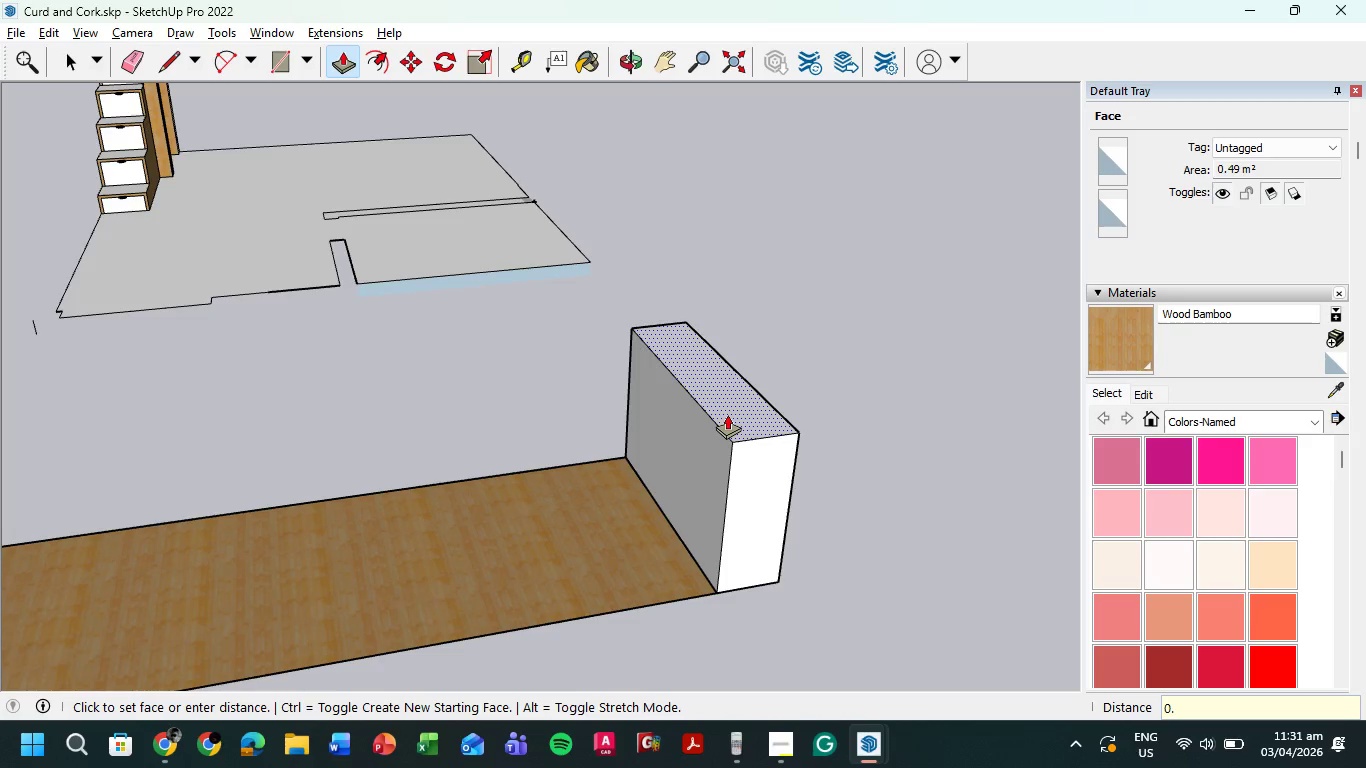 
key(NumpadDecimal)
 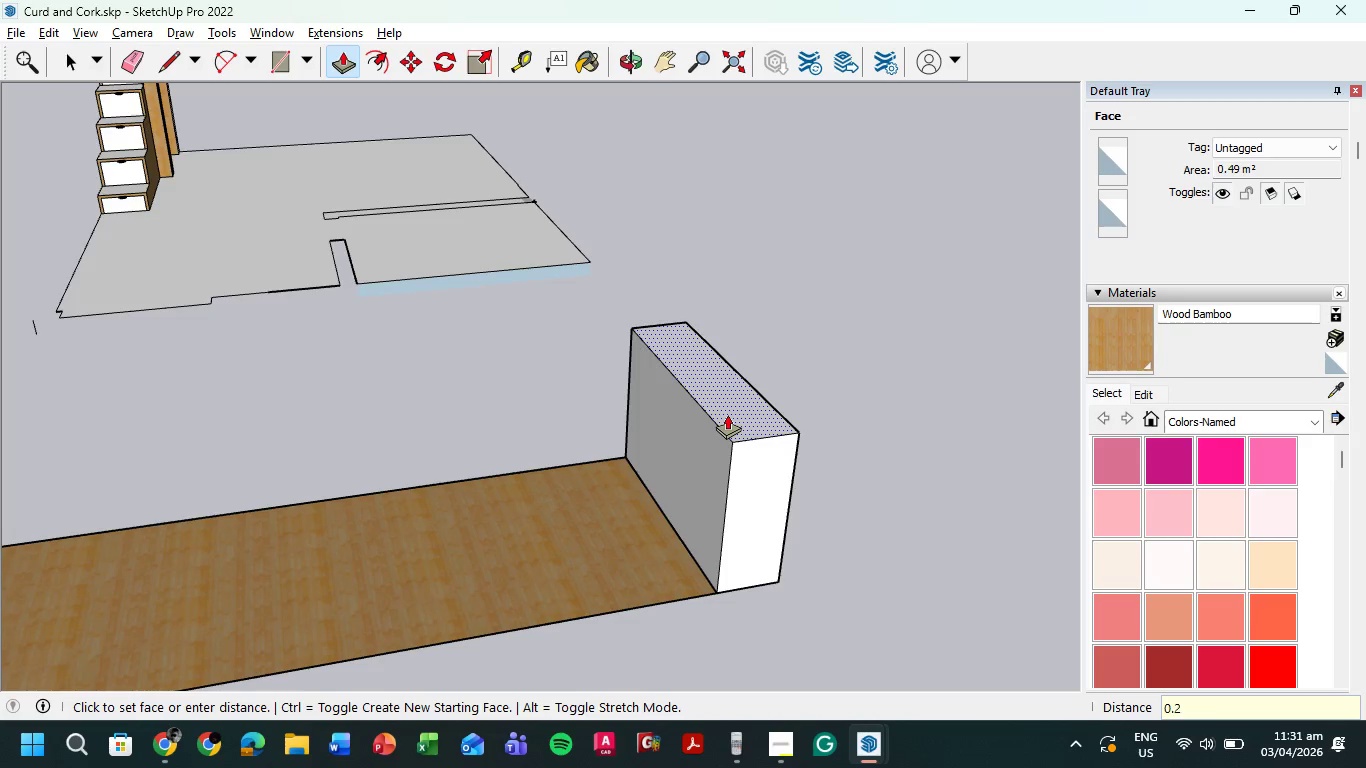 
key(Numpad2)
 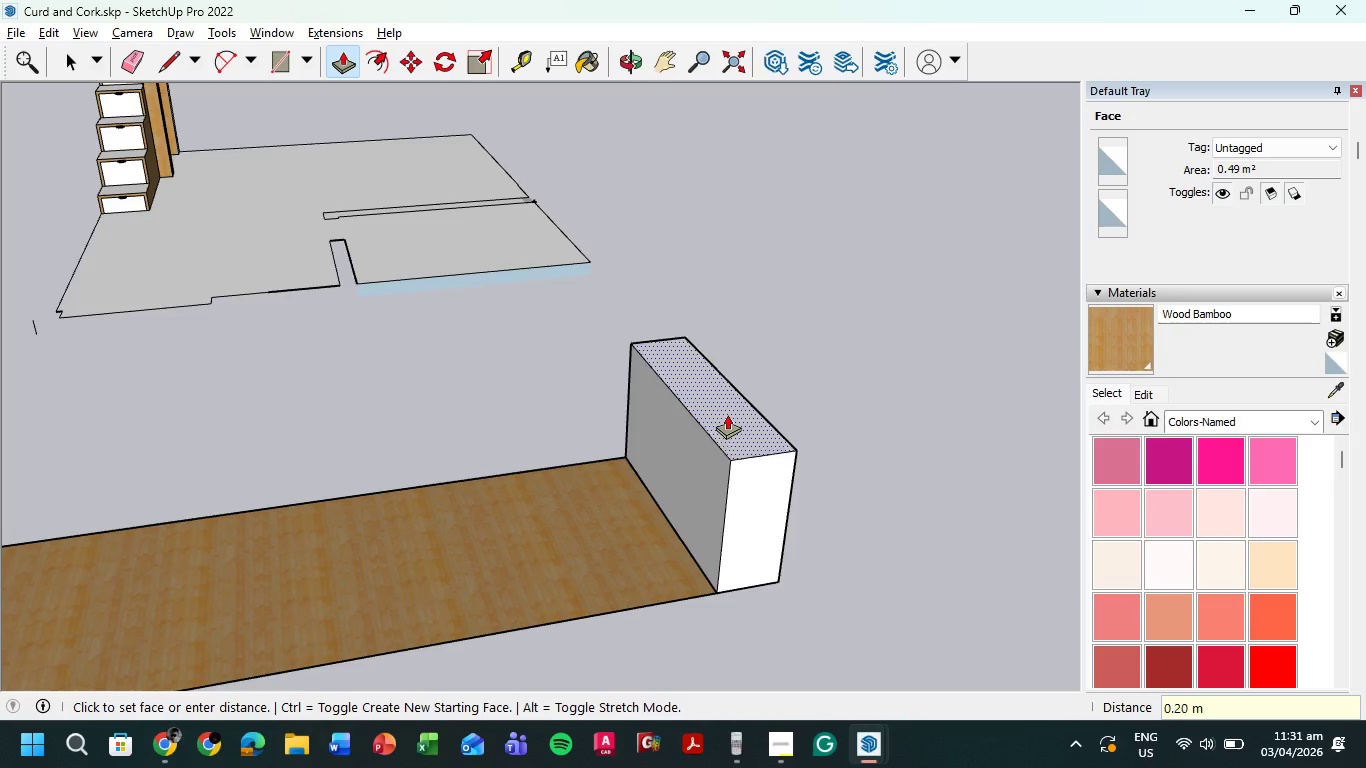 
key(NumpadEnter)
 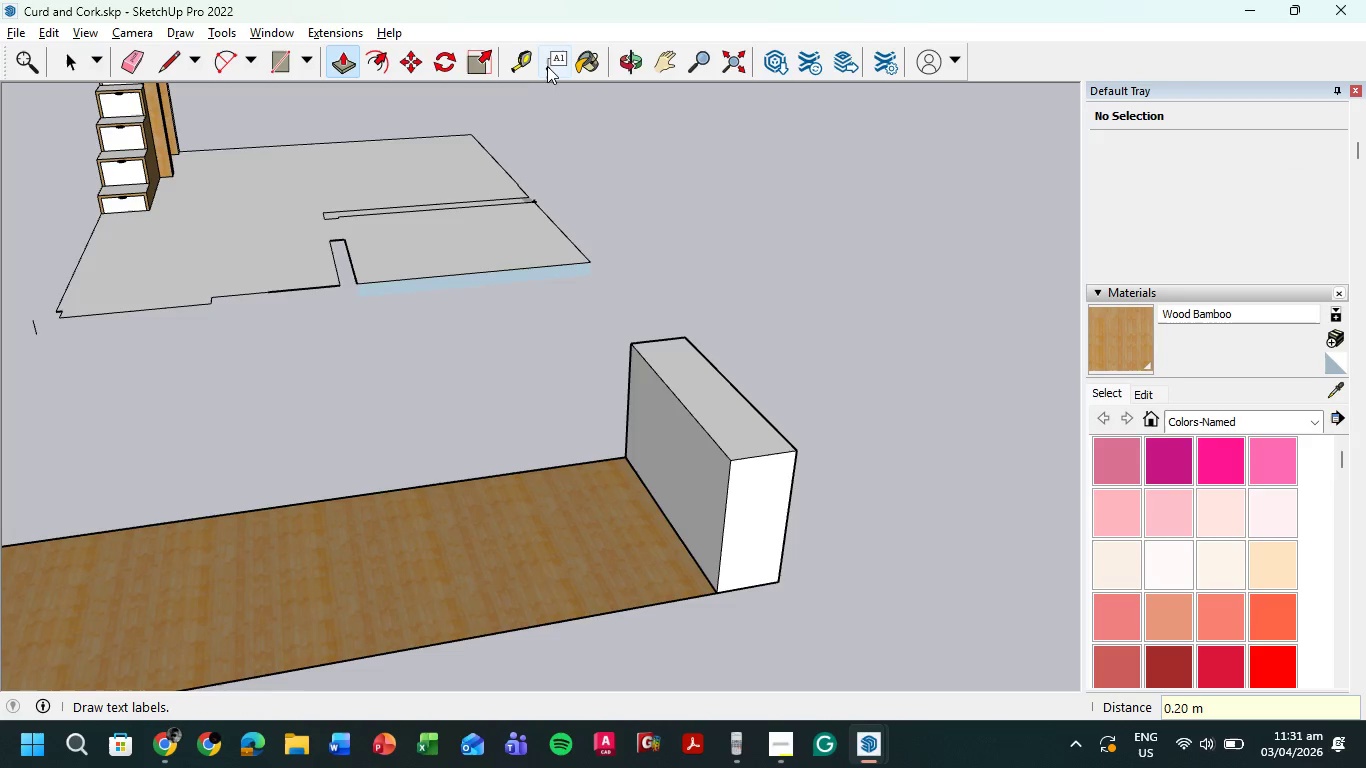 
left_click([532, 64])
 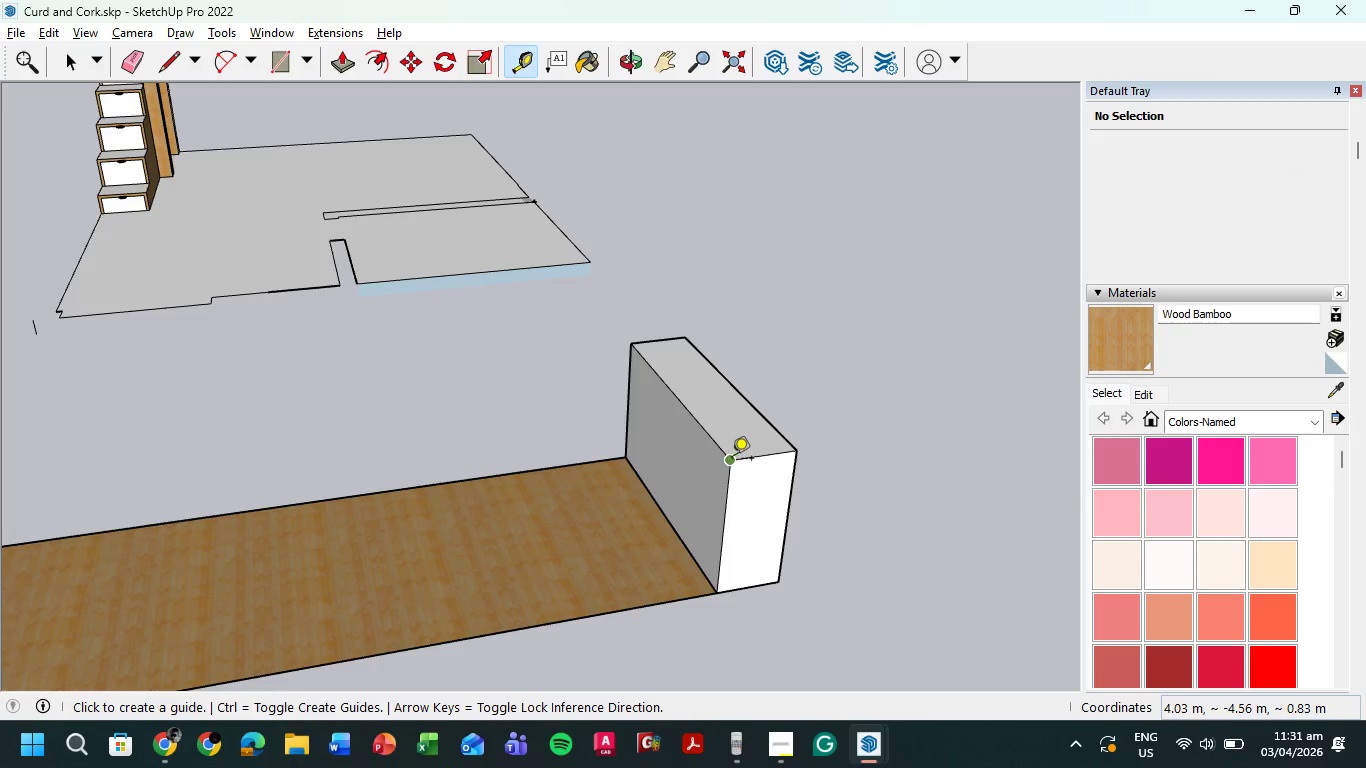 
left_click([732, 458])
 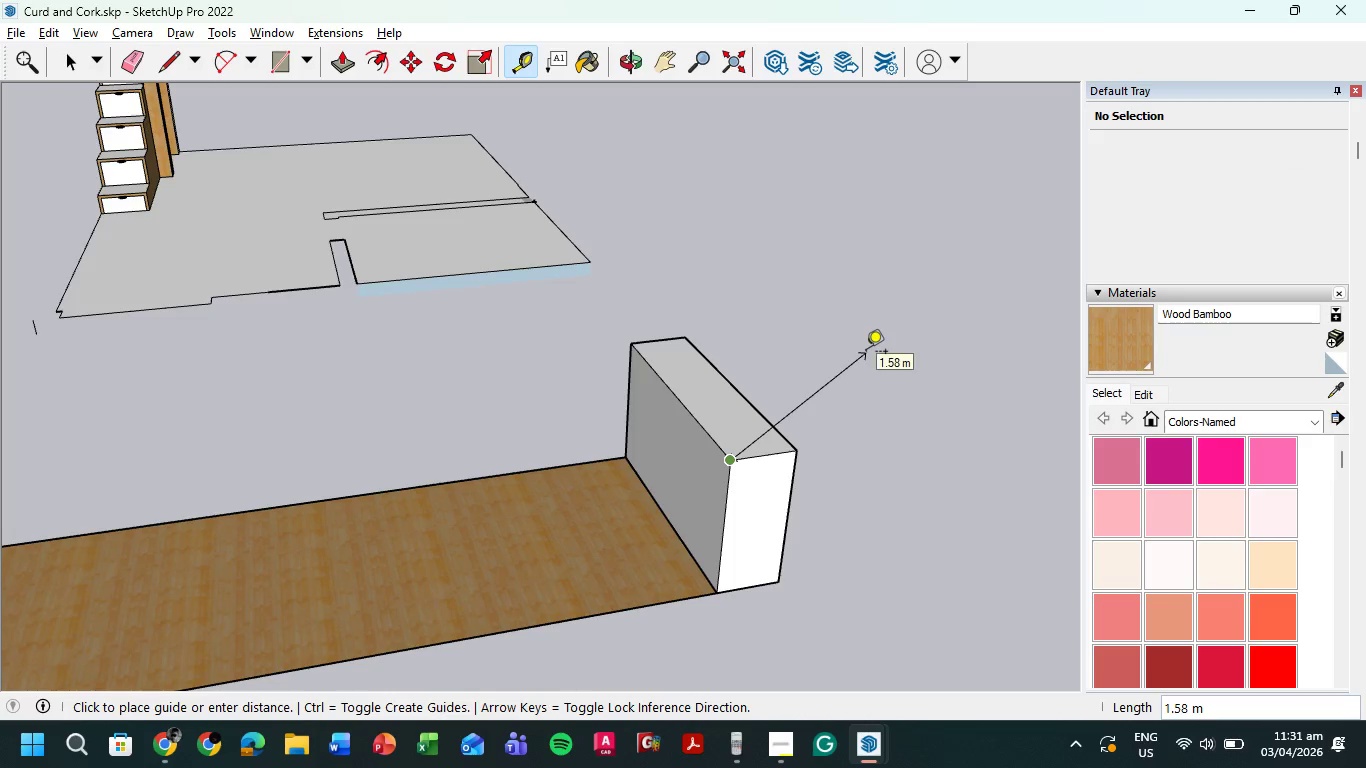 
key(Escape)
 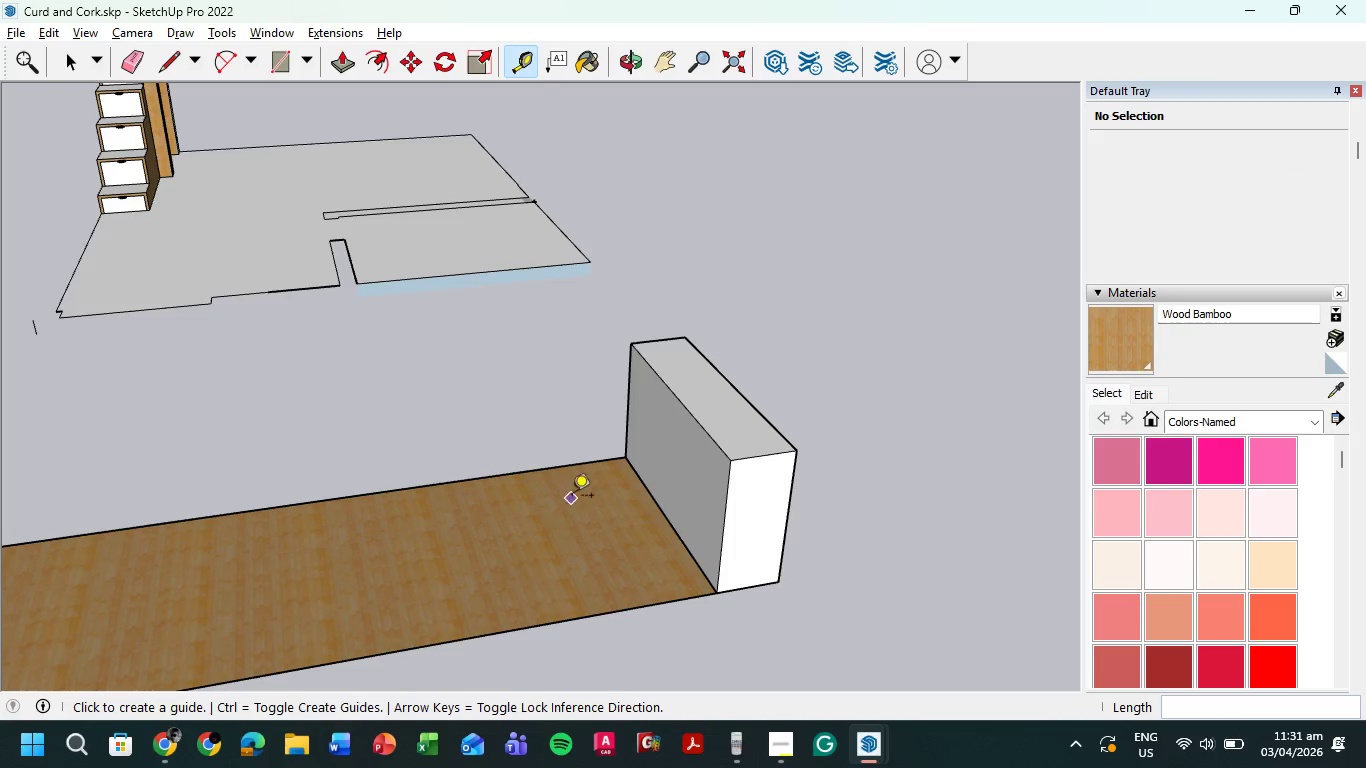 
left_click([163, 74])
 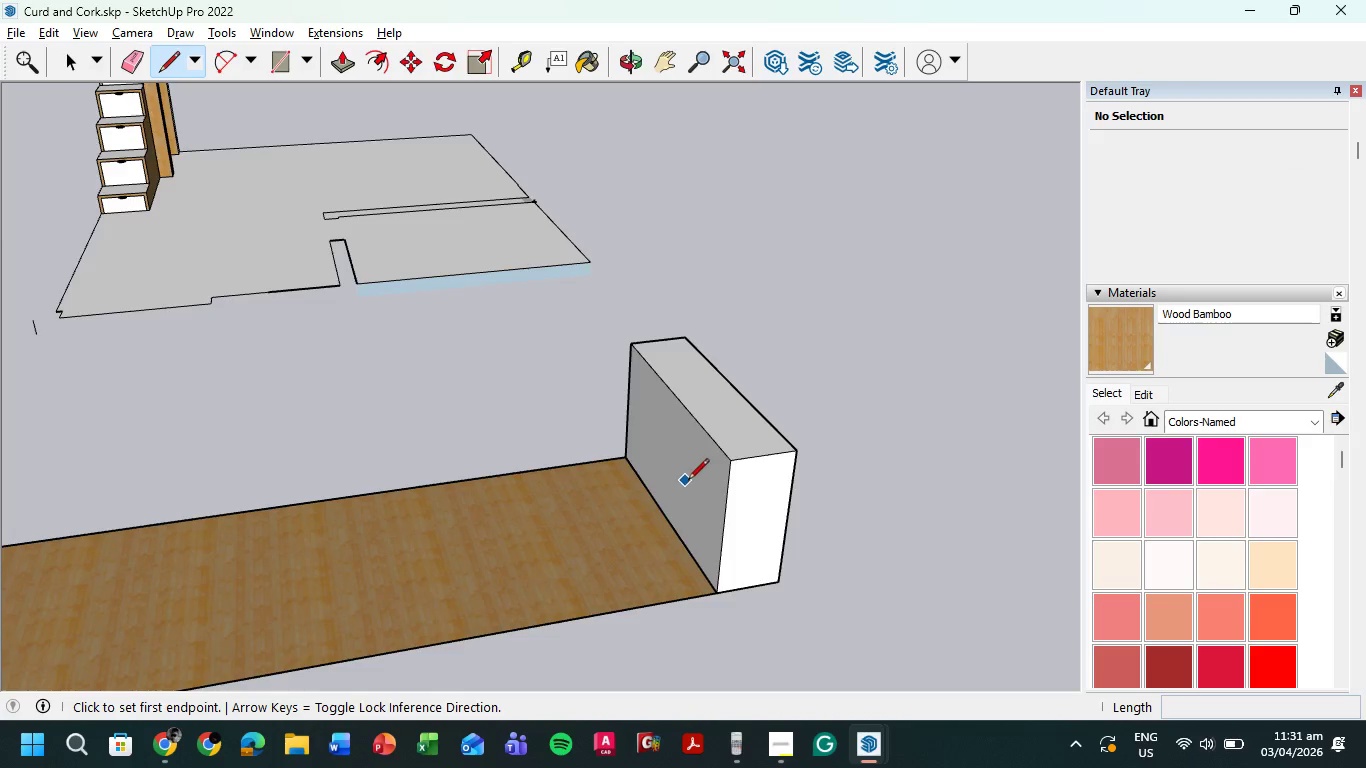 
scroll: coordinate [709, 482], scroll_direction: up, amount: 5.0
 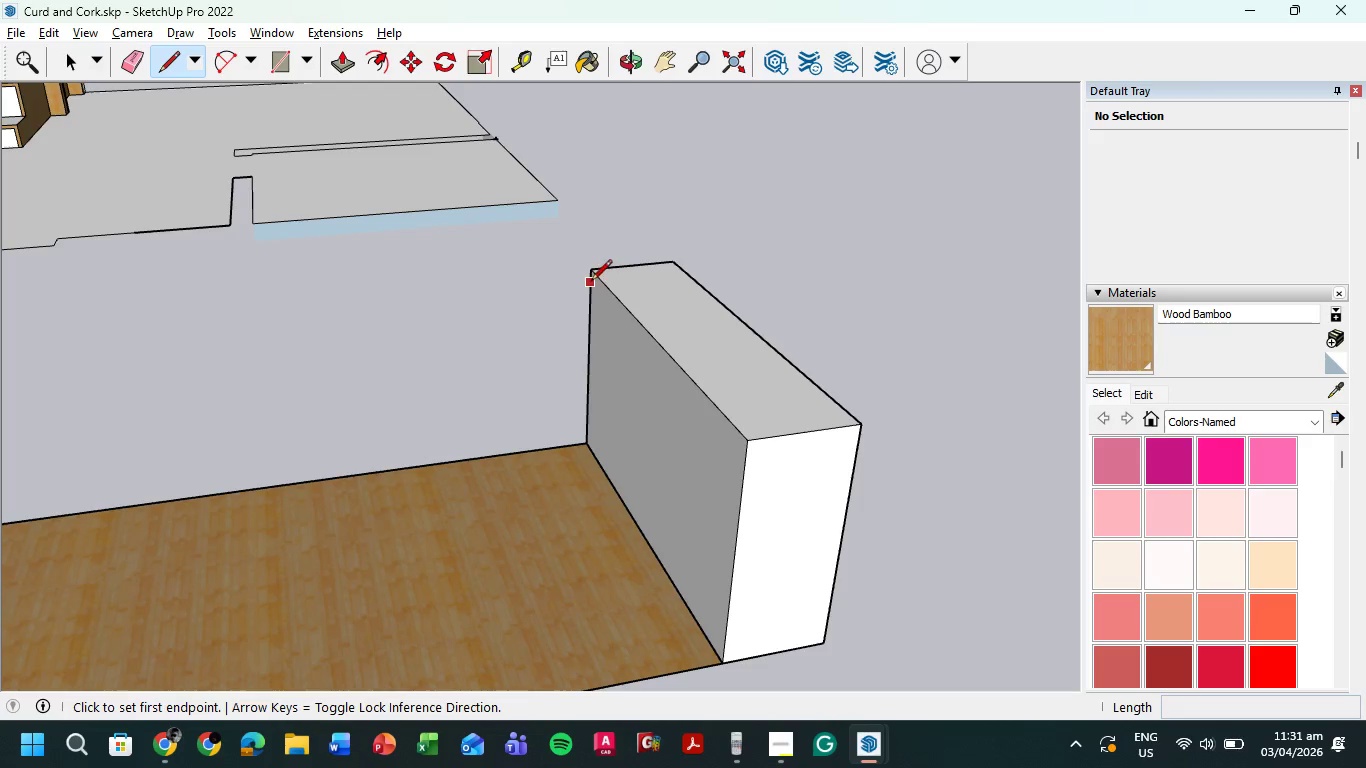 
left_click([593, 276])
 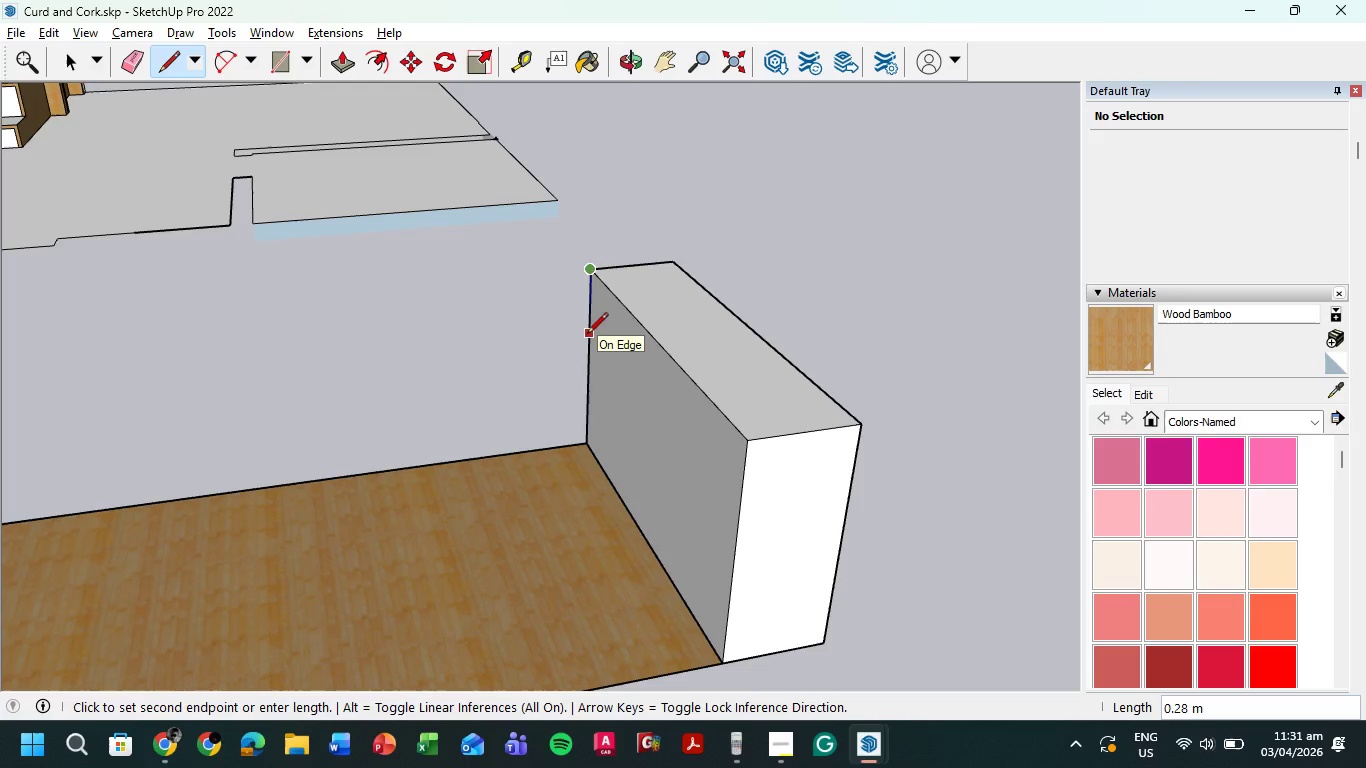 
key(Numpad0)
 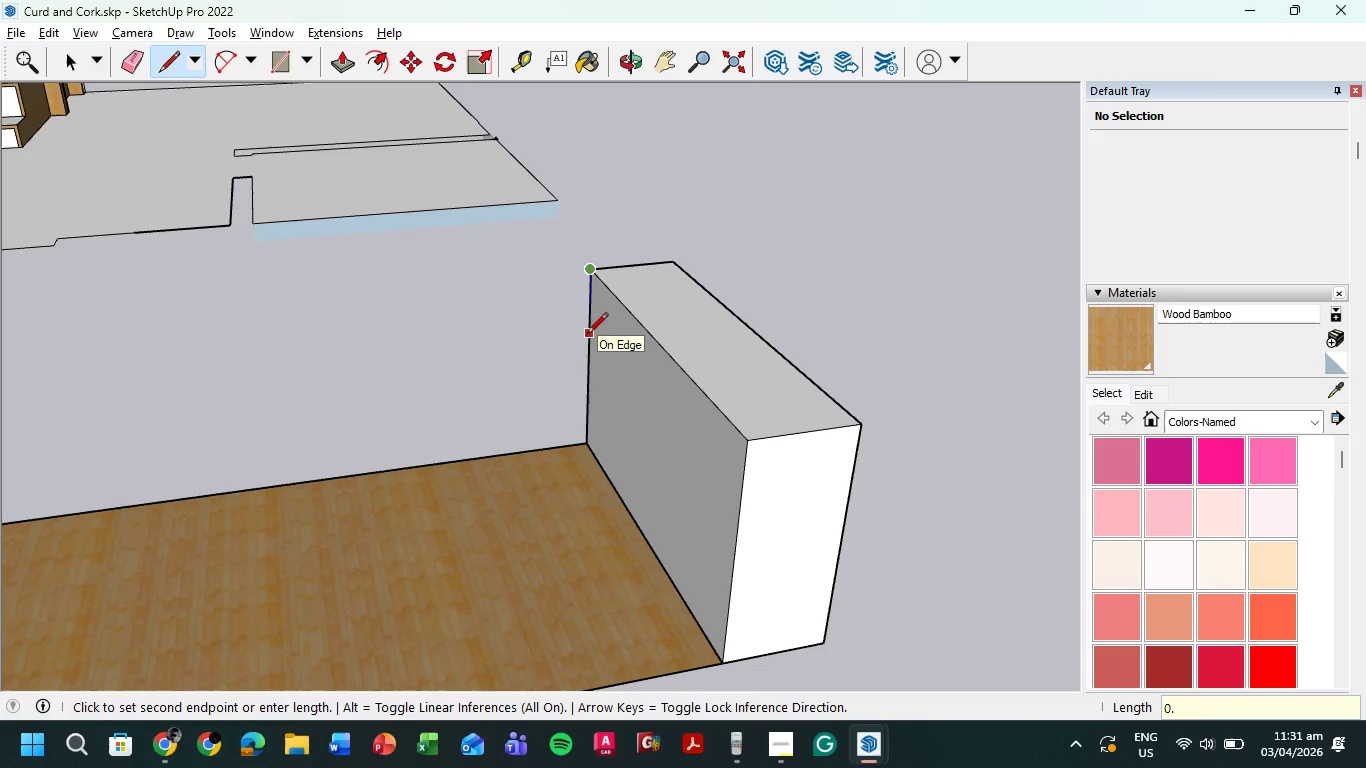 
key(NumpadDecimal)
 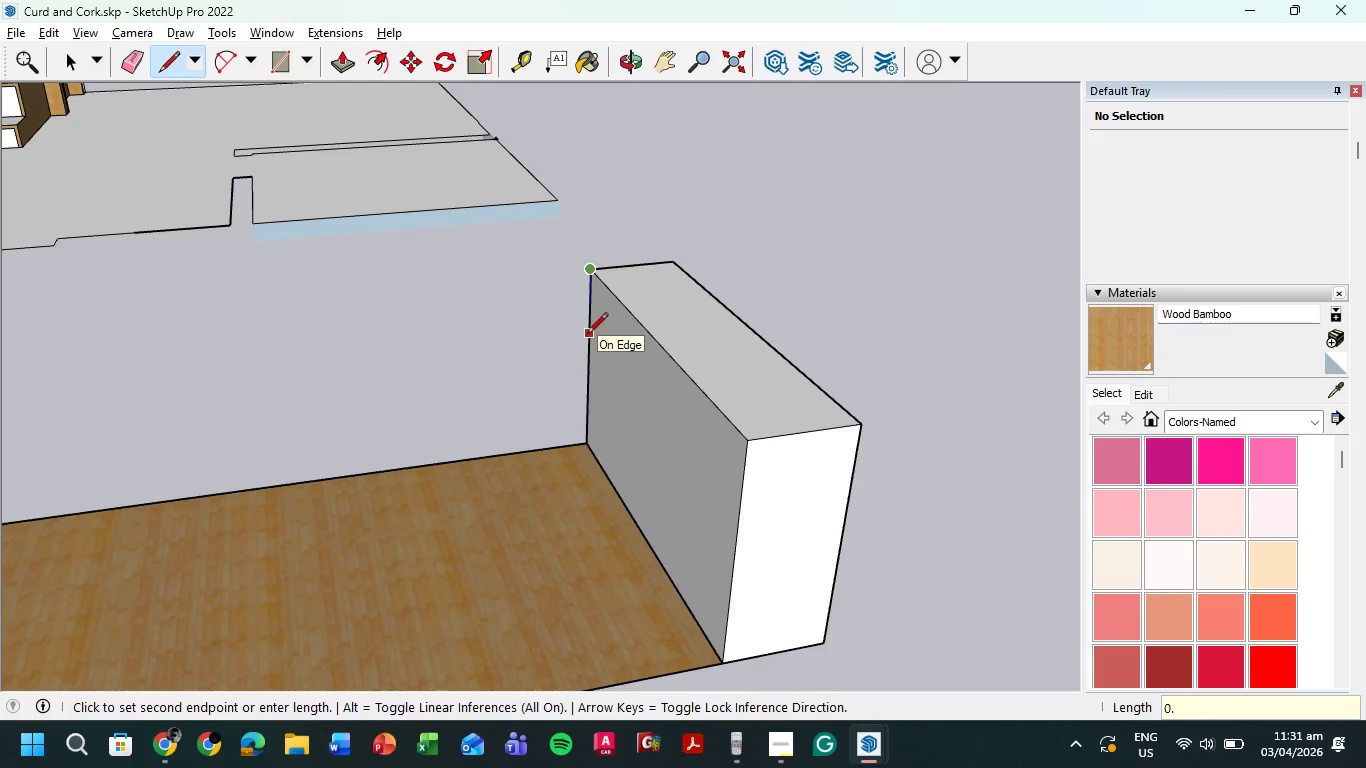 
key(Numpad3)
 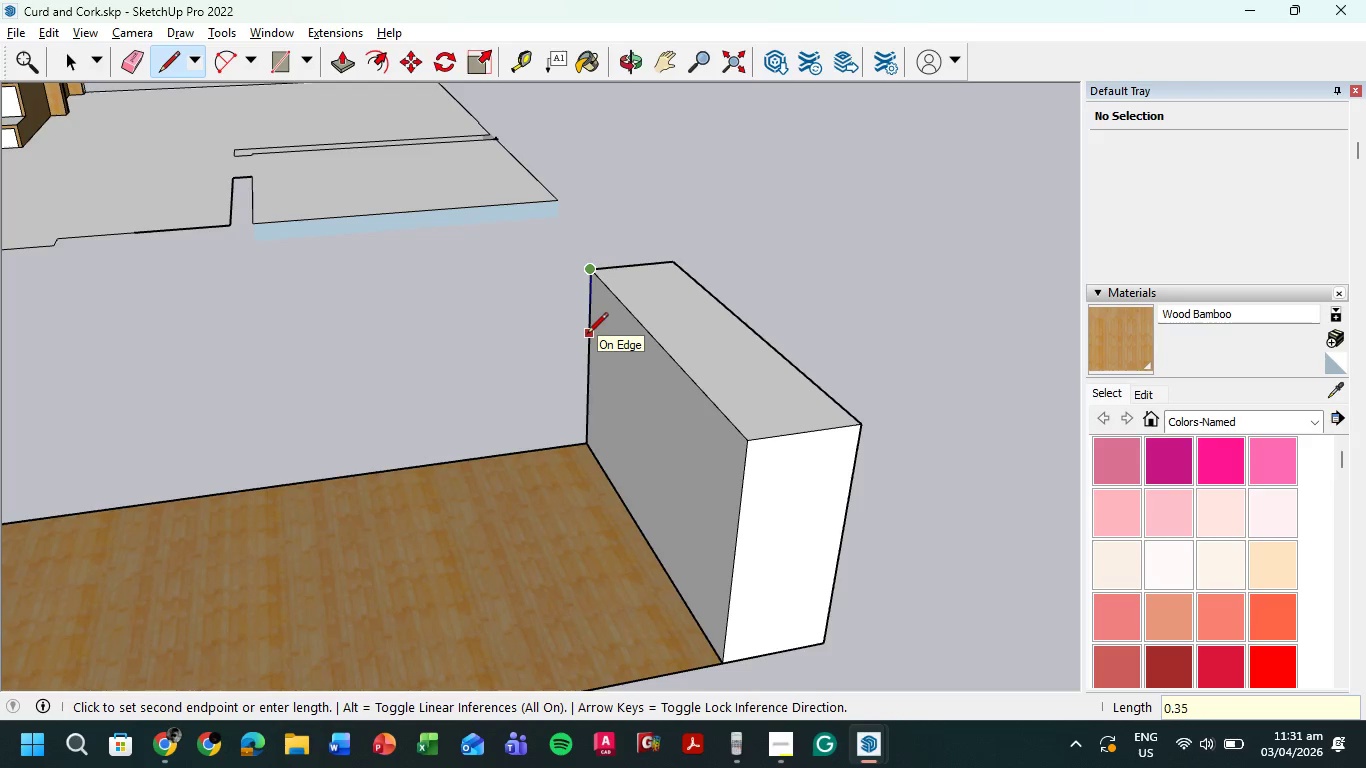 
key(Numpad5)
 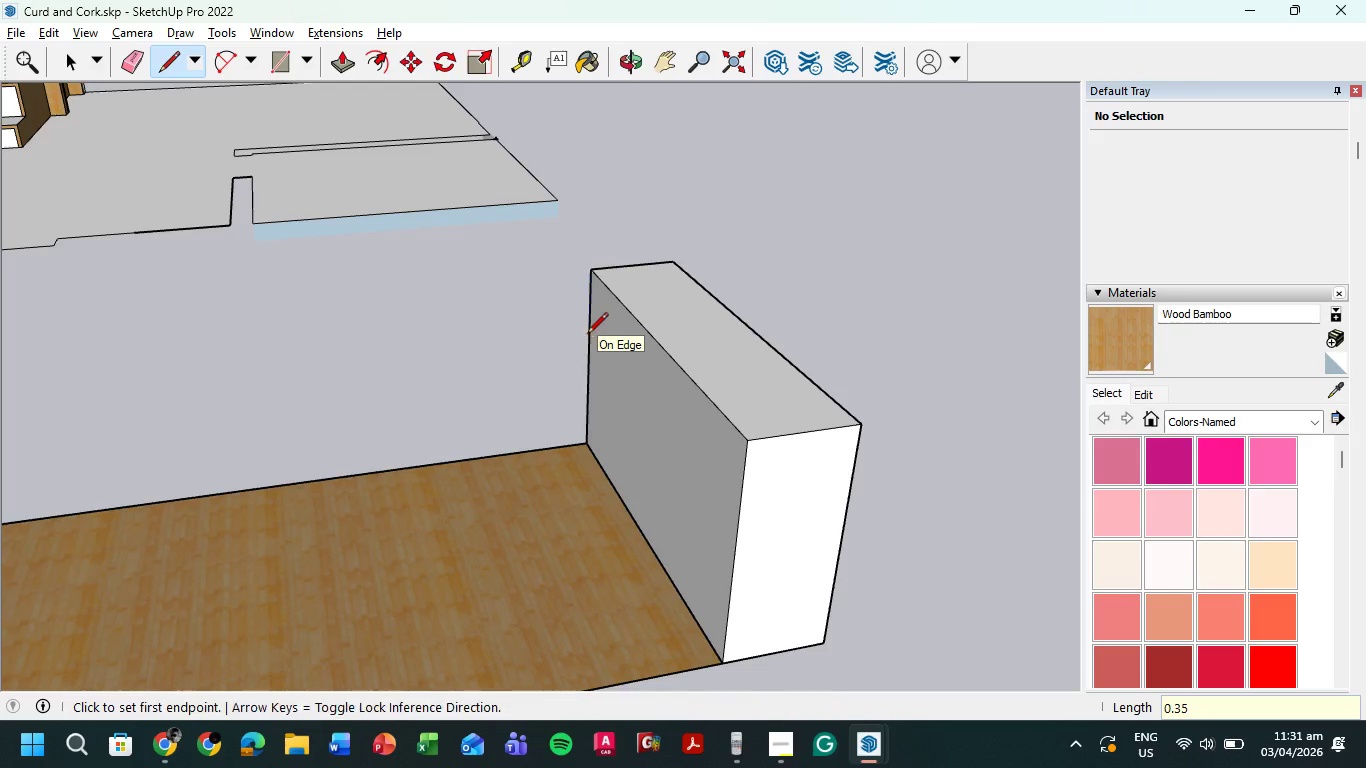 
key(NumpadEnter)
 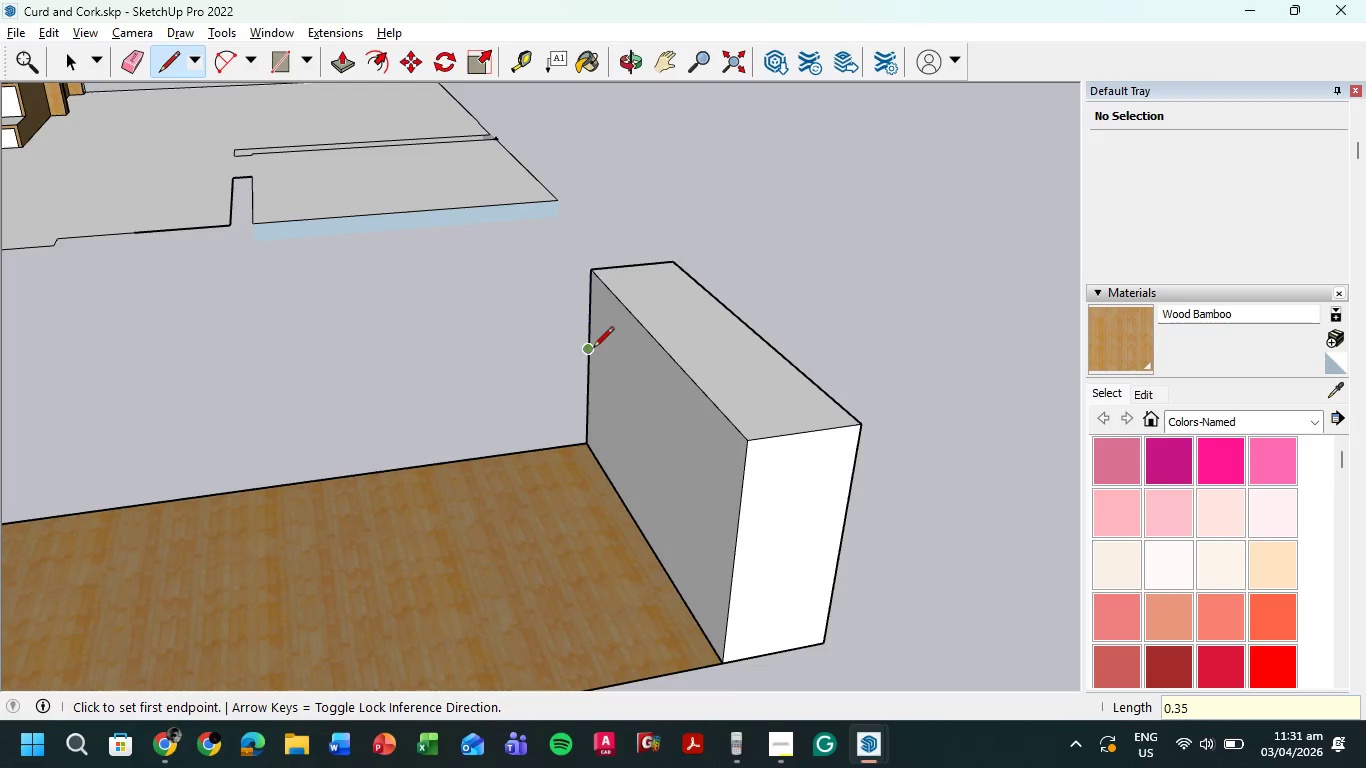 
left_click([589, 350])
 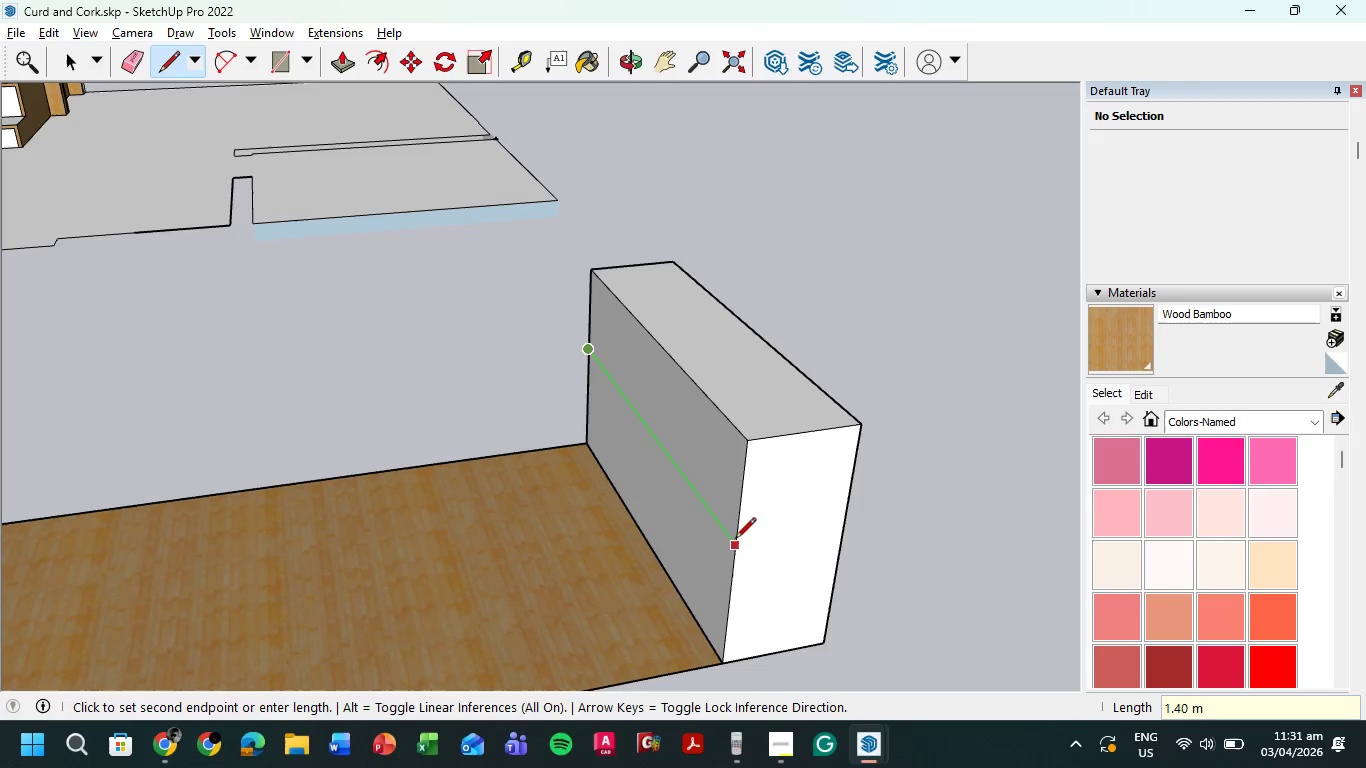 
left_click([732, 543])
 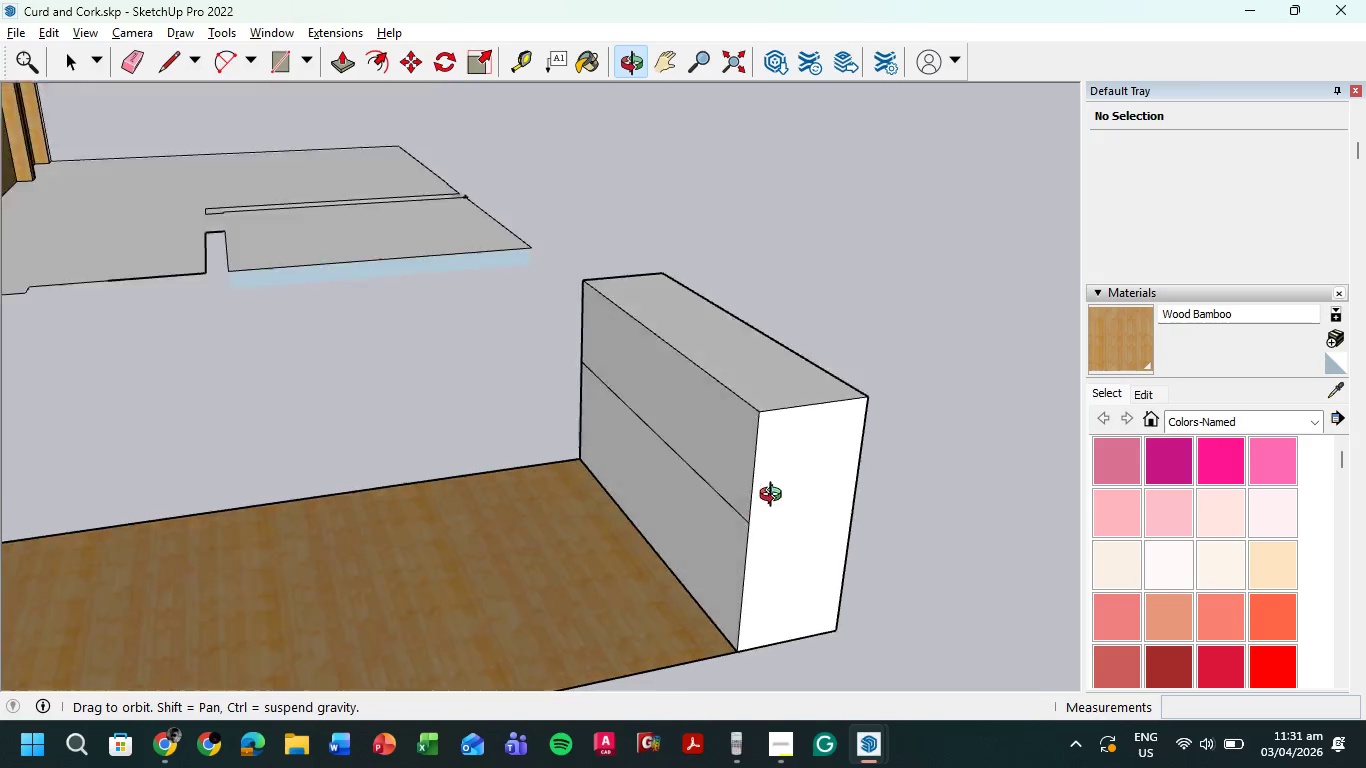 
scroll: coordinate [484, 219], scroll_direction: up, amount: 1.0
 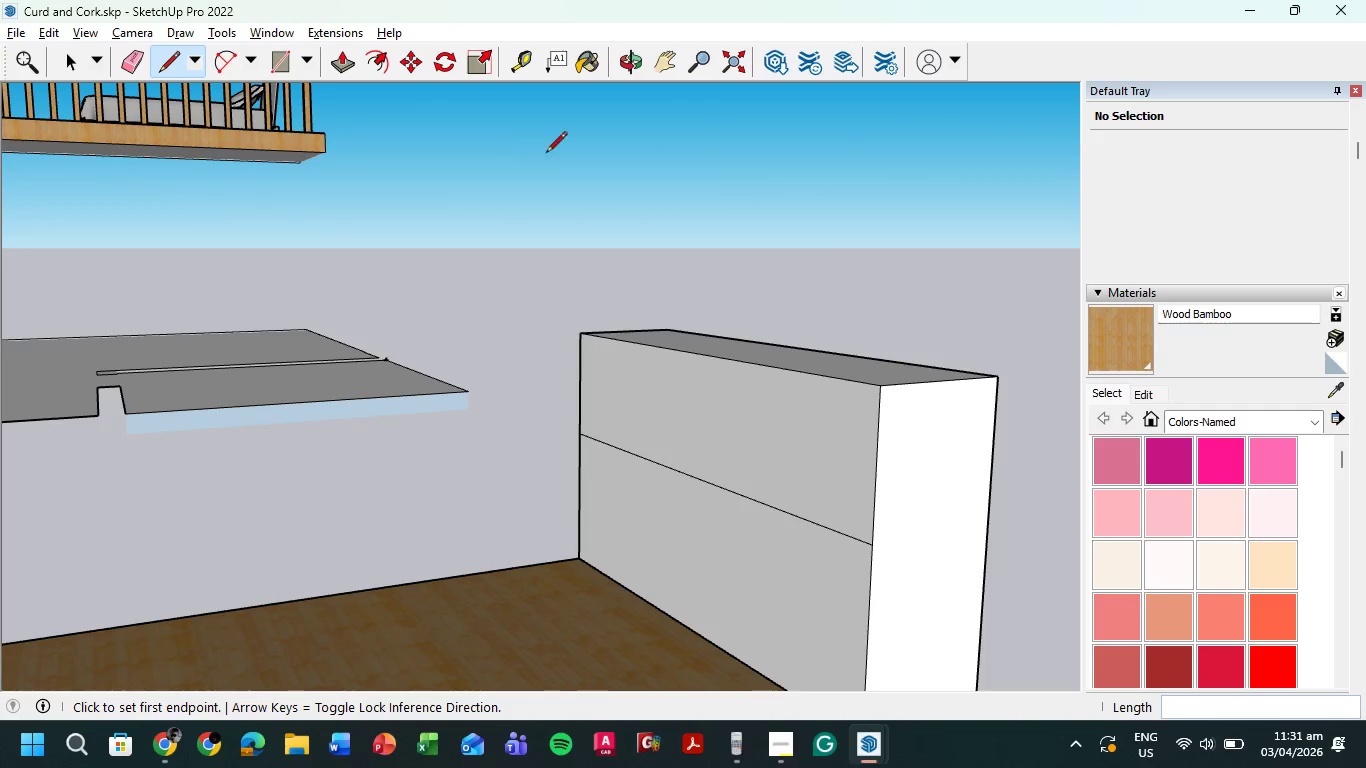 
scroll: coordinate [813, 257], scroll_direction: down, amount: 1.0
 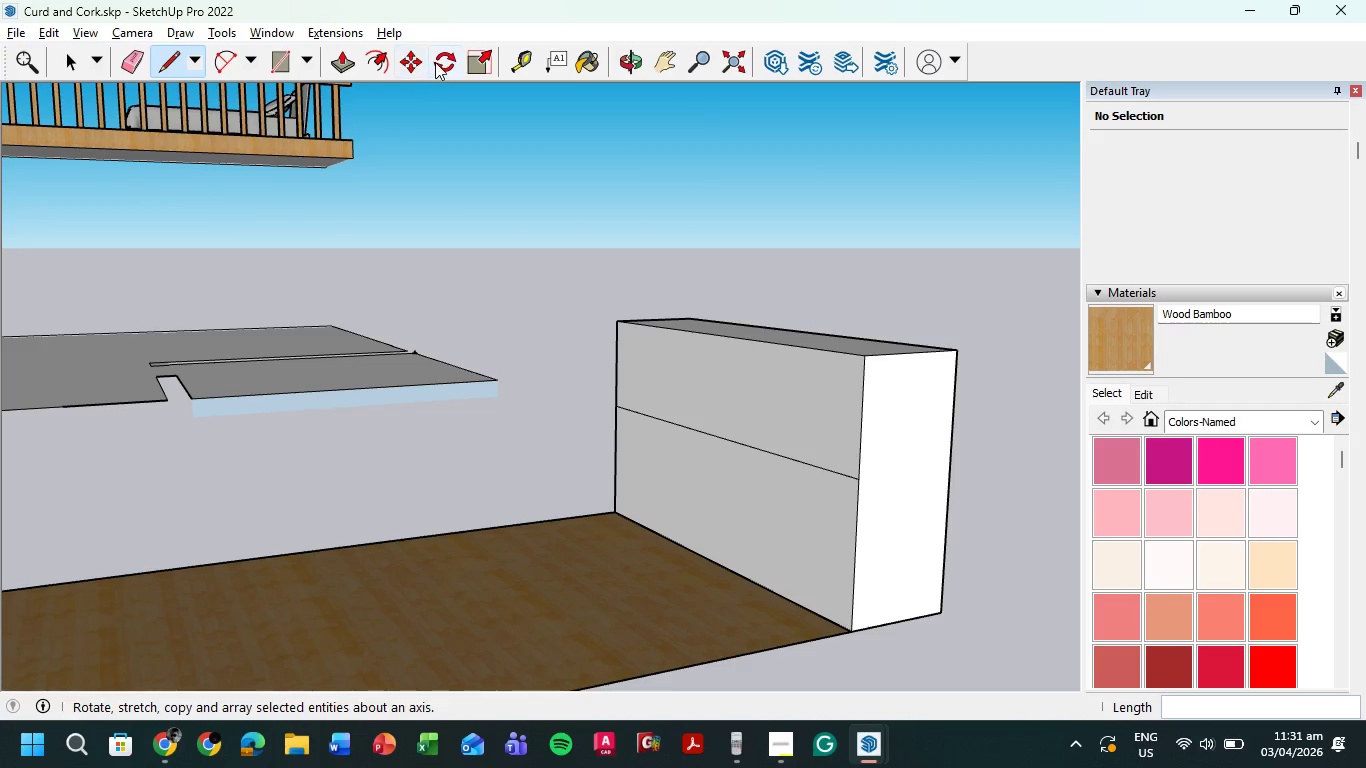 
left_click([386, 58])
 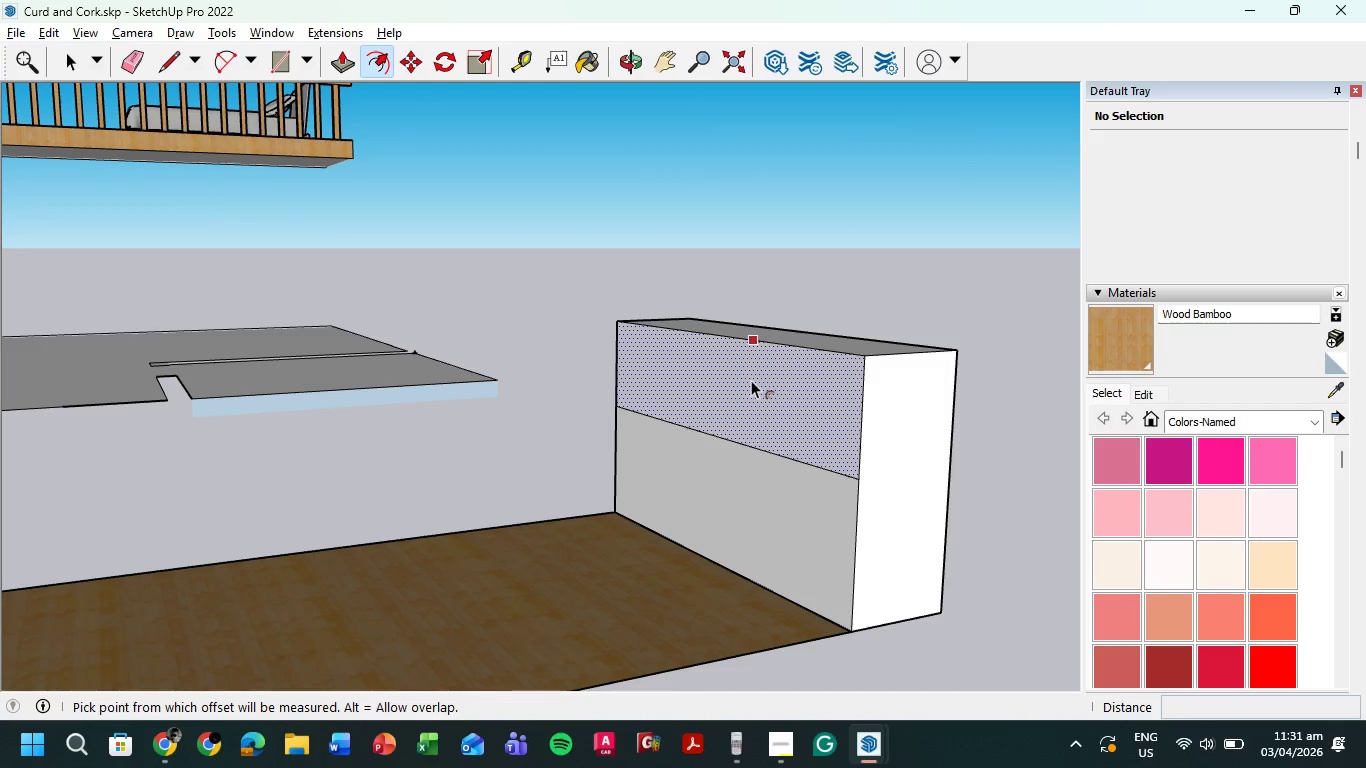 
left_click([751, 380])
 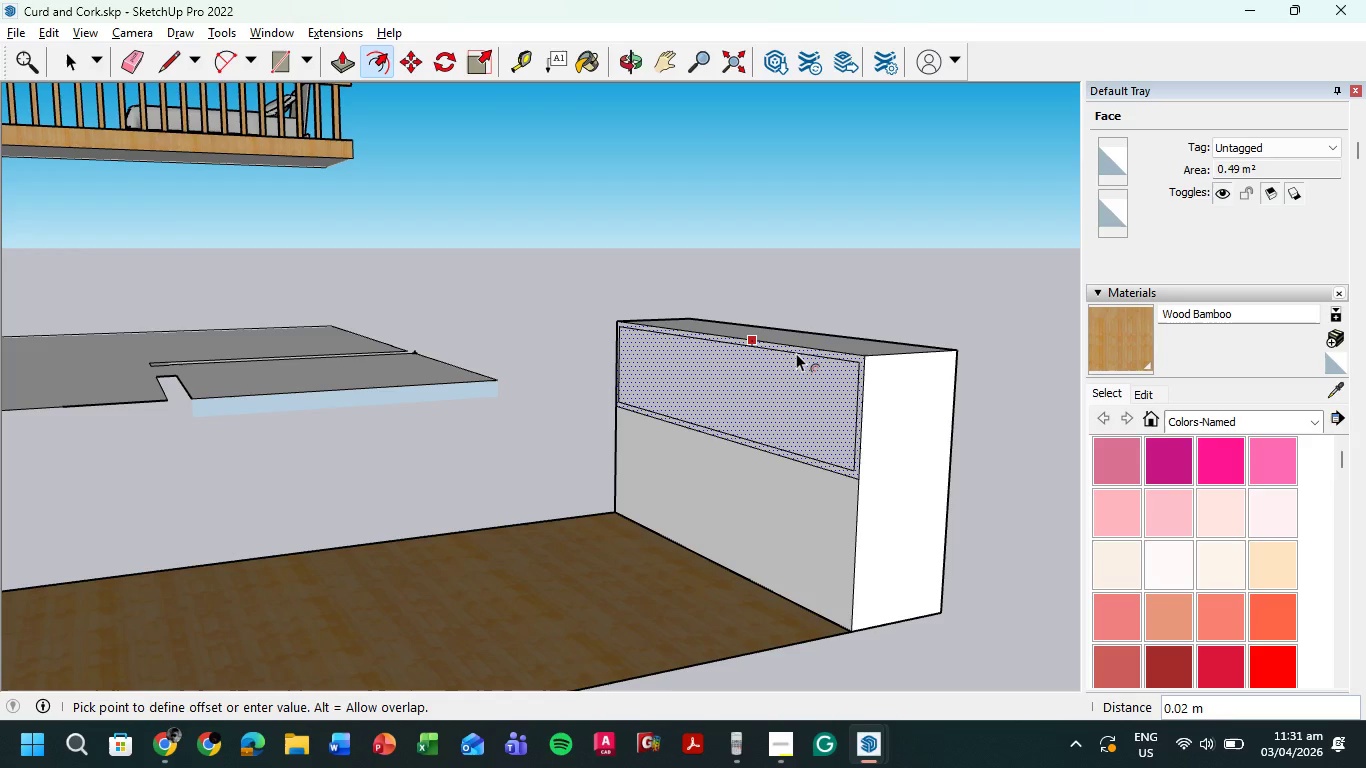 
key(Numpad0)
 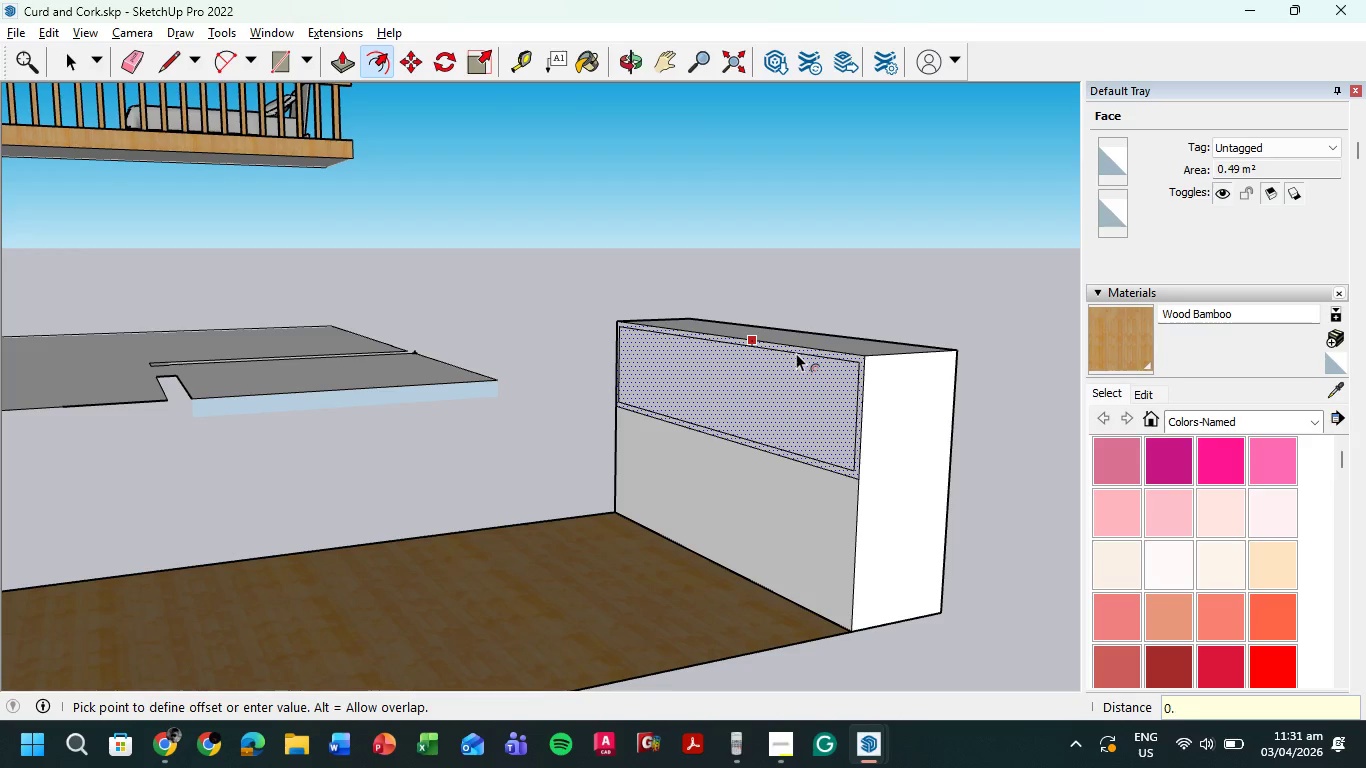 
key(NumpadDecimal)
 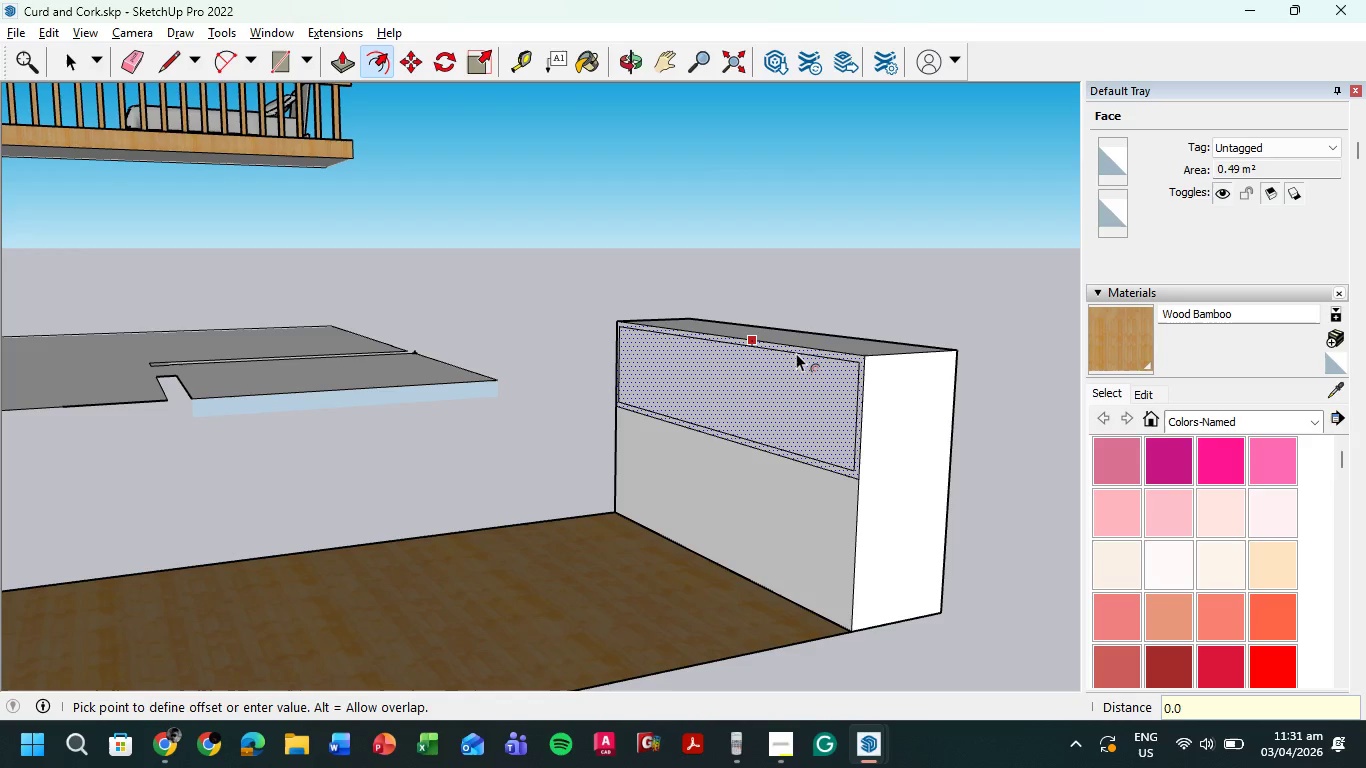 
key(Numpad0)
 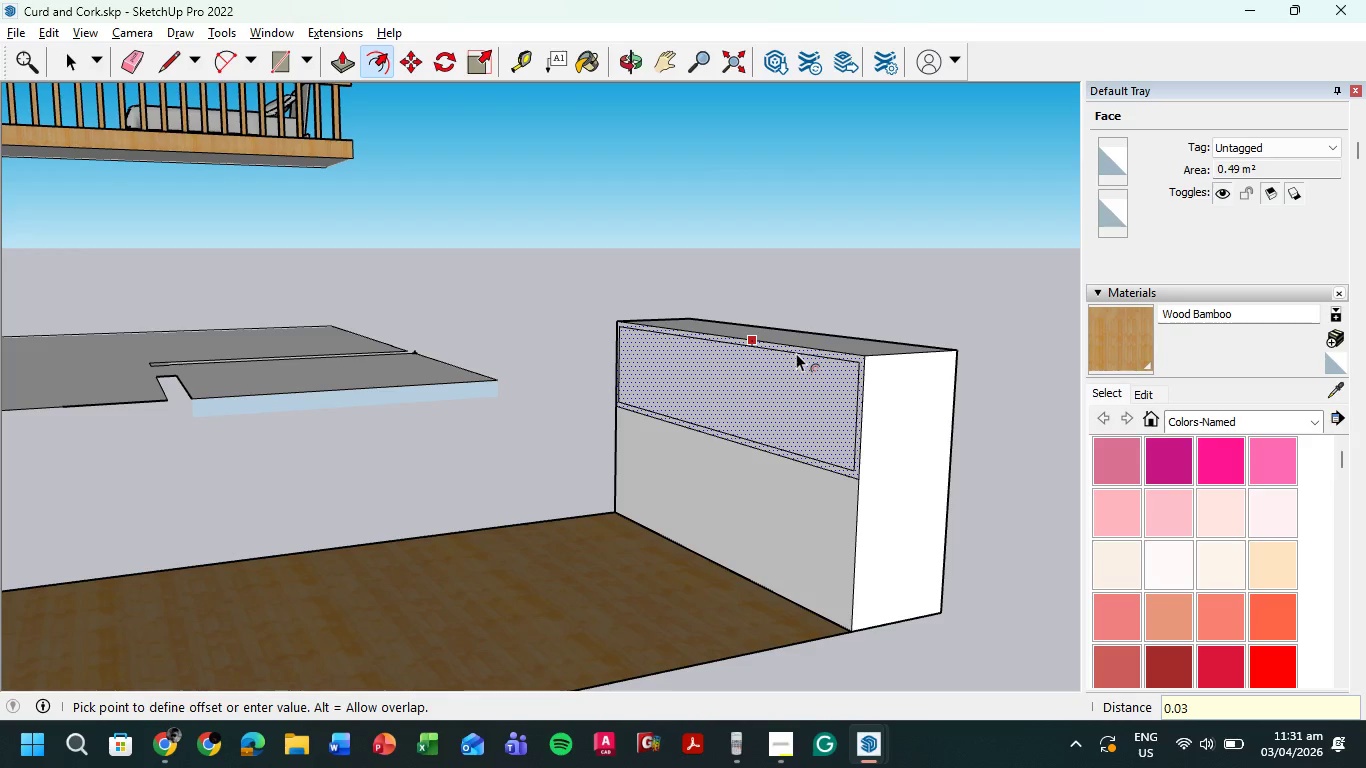 
key(Numpad3)
 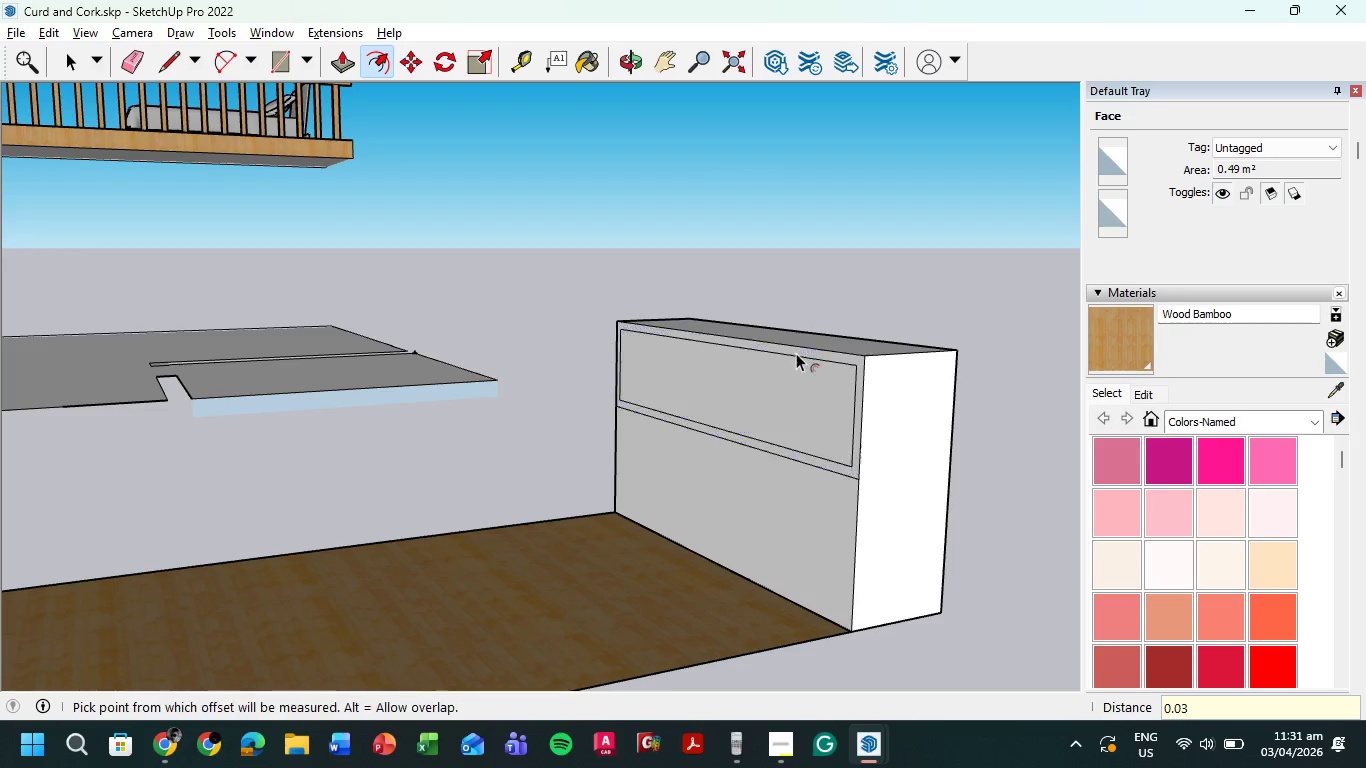 
key(NumpadEnter)
 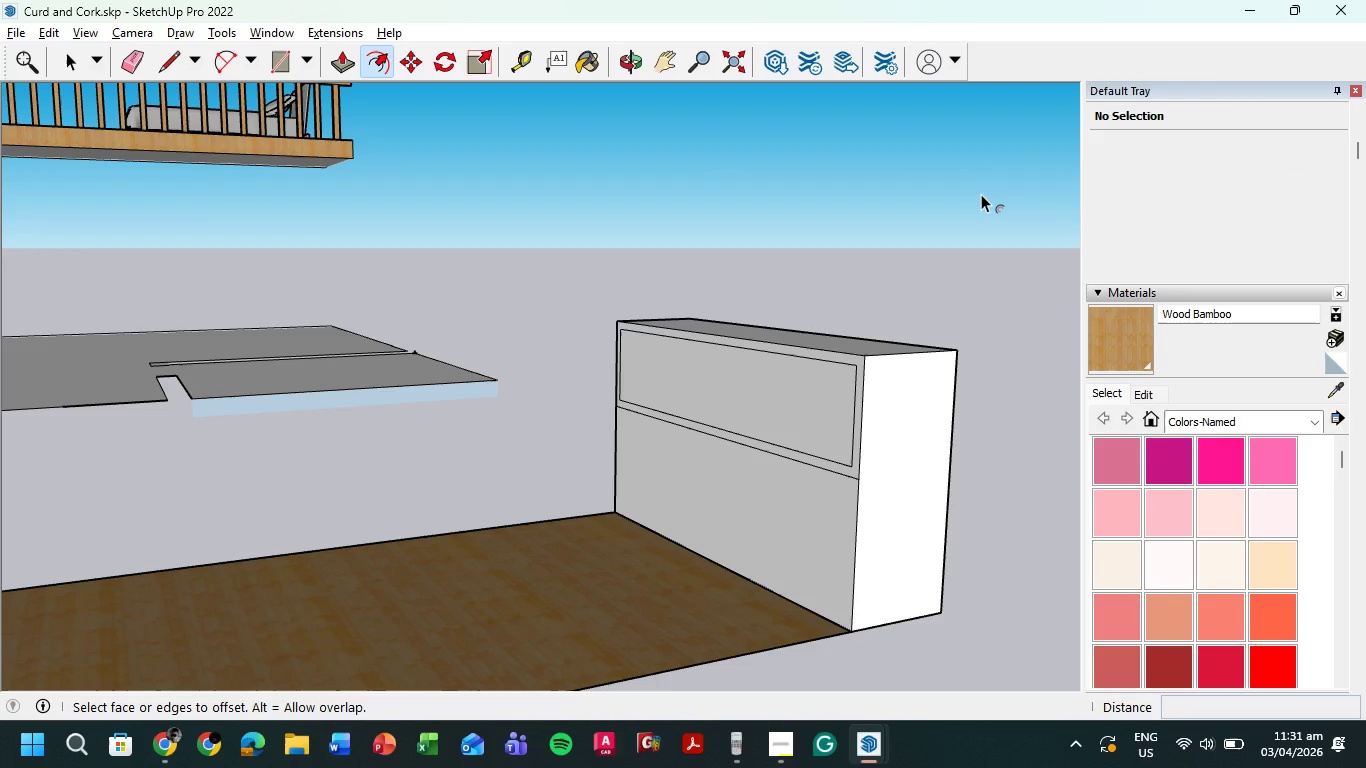 
wait(7.42)
 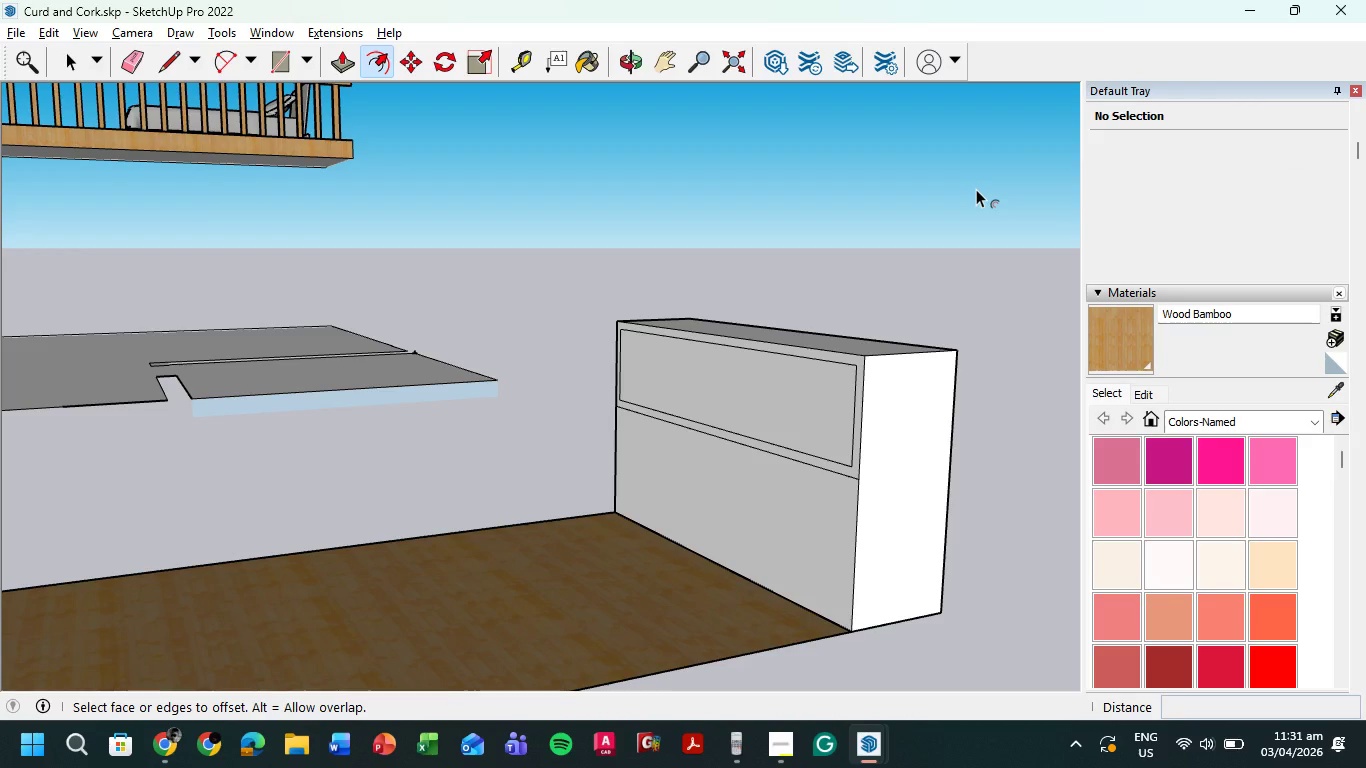 
scroll: coordinate [835, 182], scroll_direction: down, amount: 3.0
 